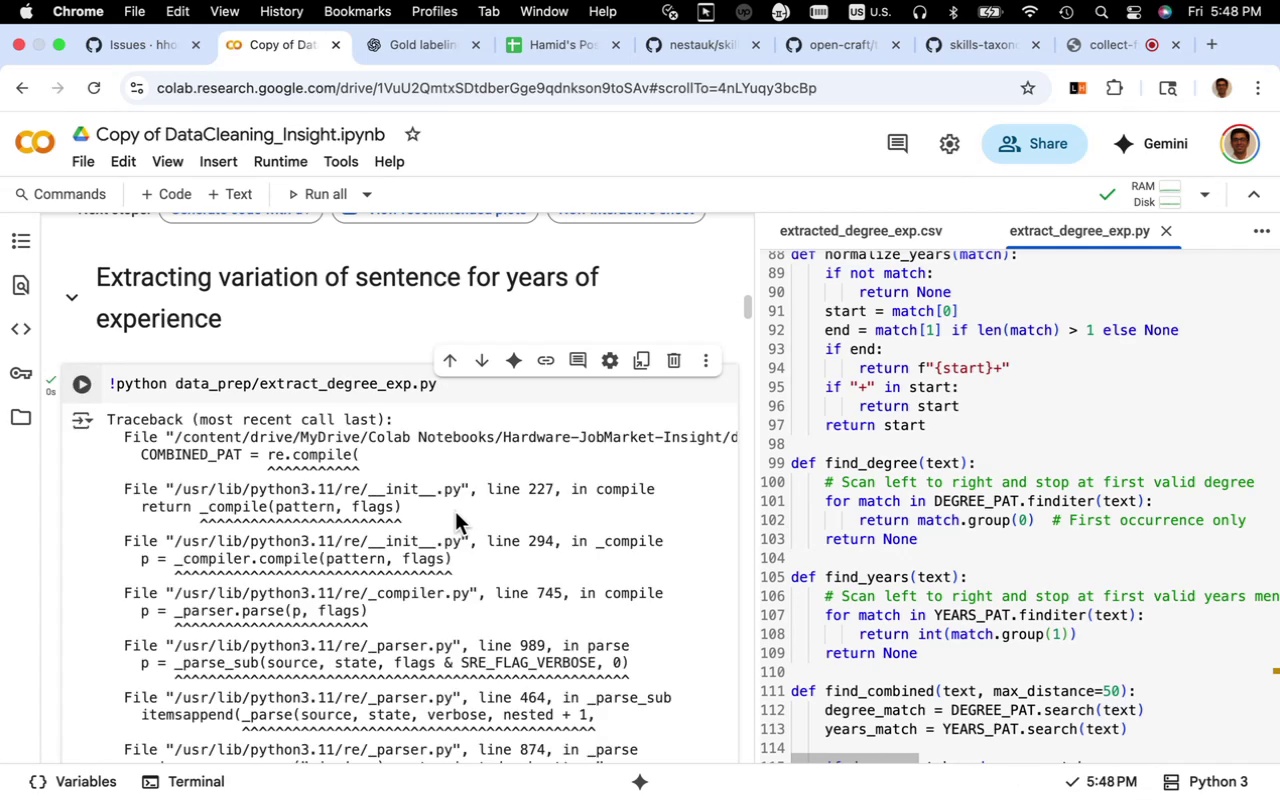 
scroll: coordinate [455, 511], scroll_direction: down, amount: 5.0
 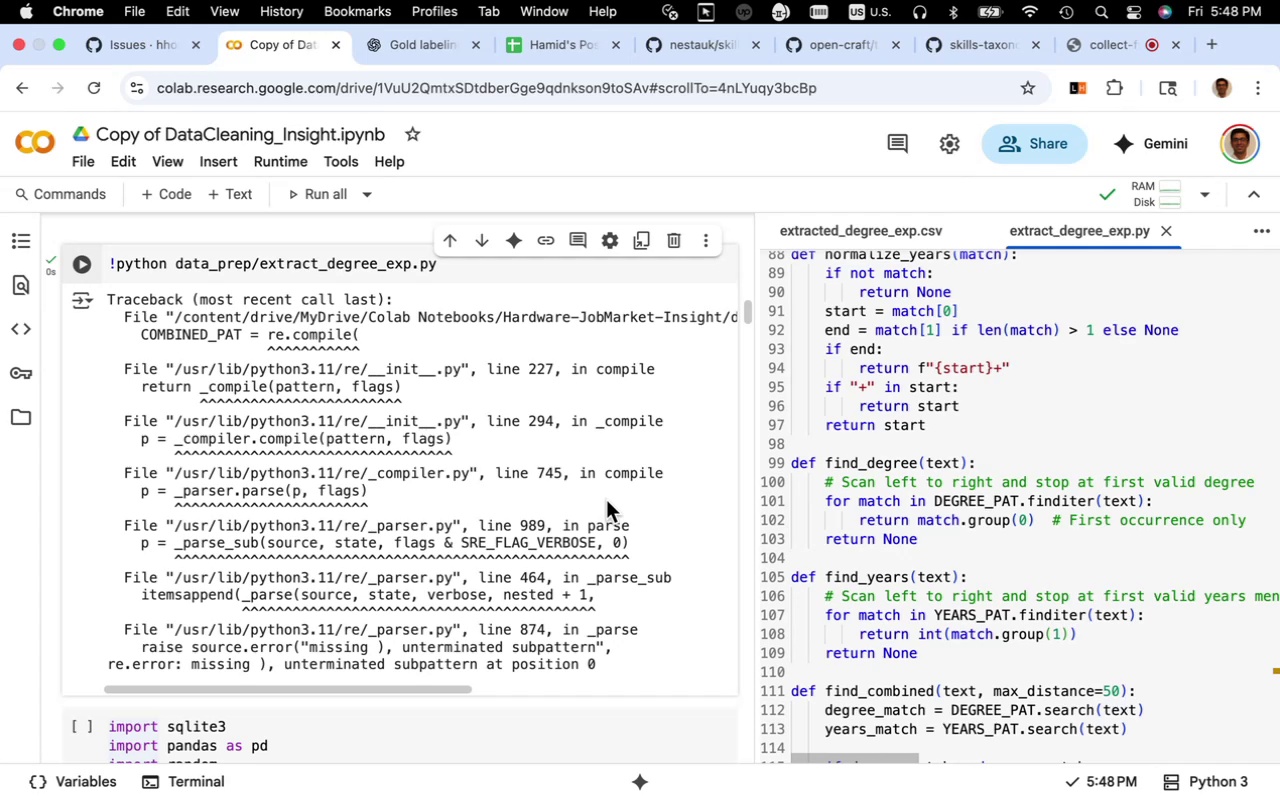 
wait(16.92)
 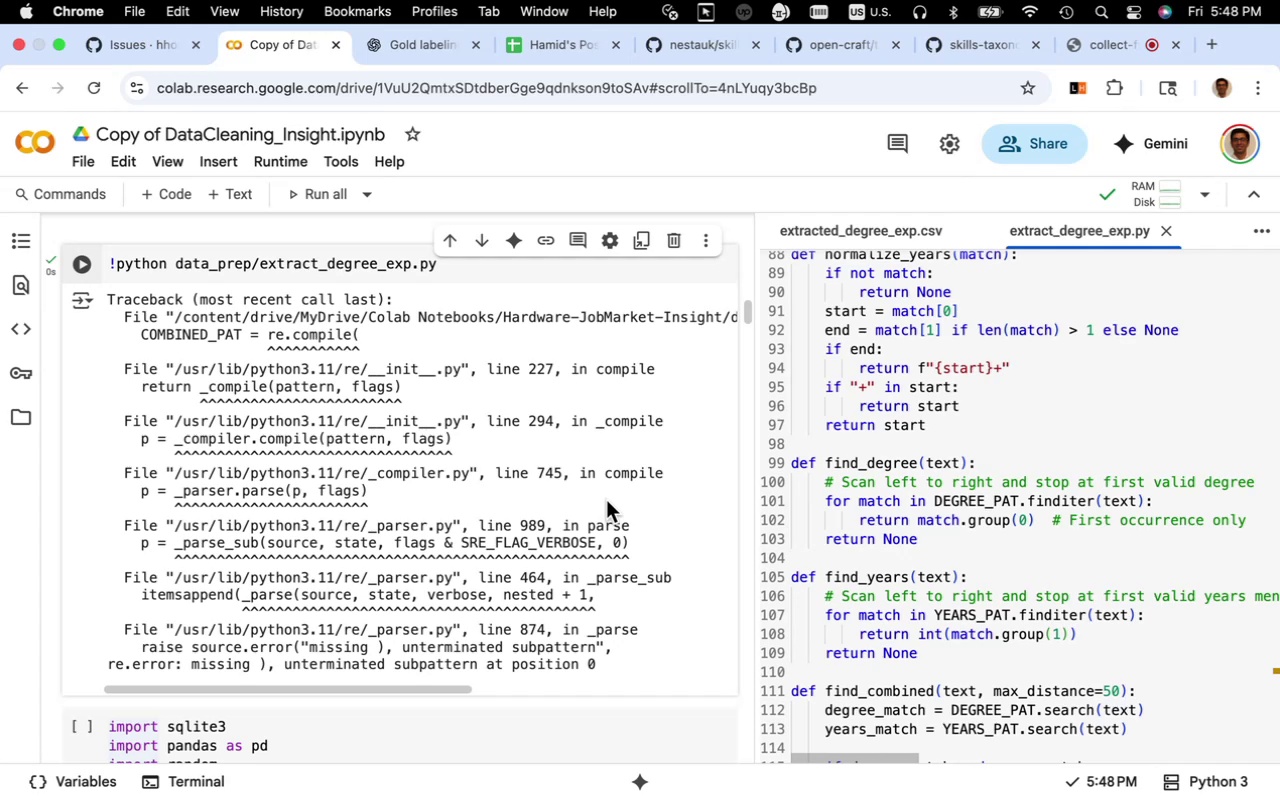 
scroll: coordinate [879, 533], scroll_direction: up, amount: 9.0
 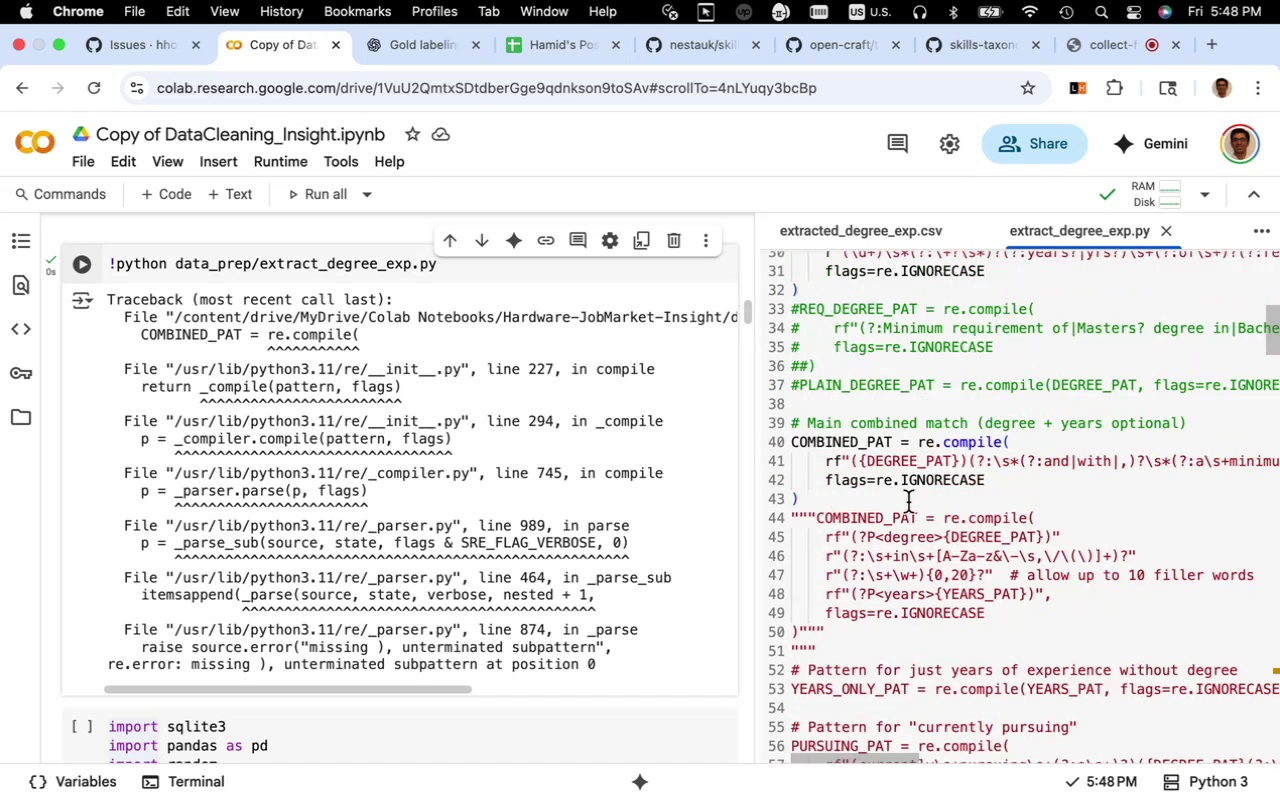 
left_click_drag(start_coordinate=[927, 484], to_coordinate=[1279, 466])
 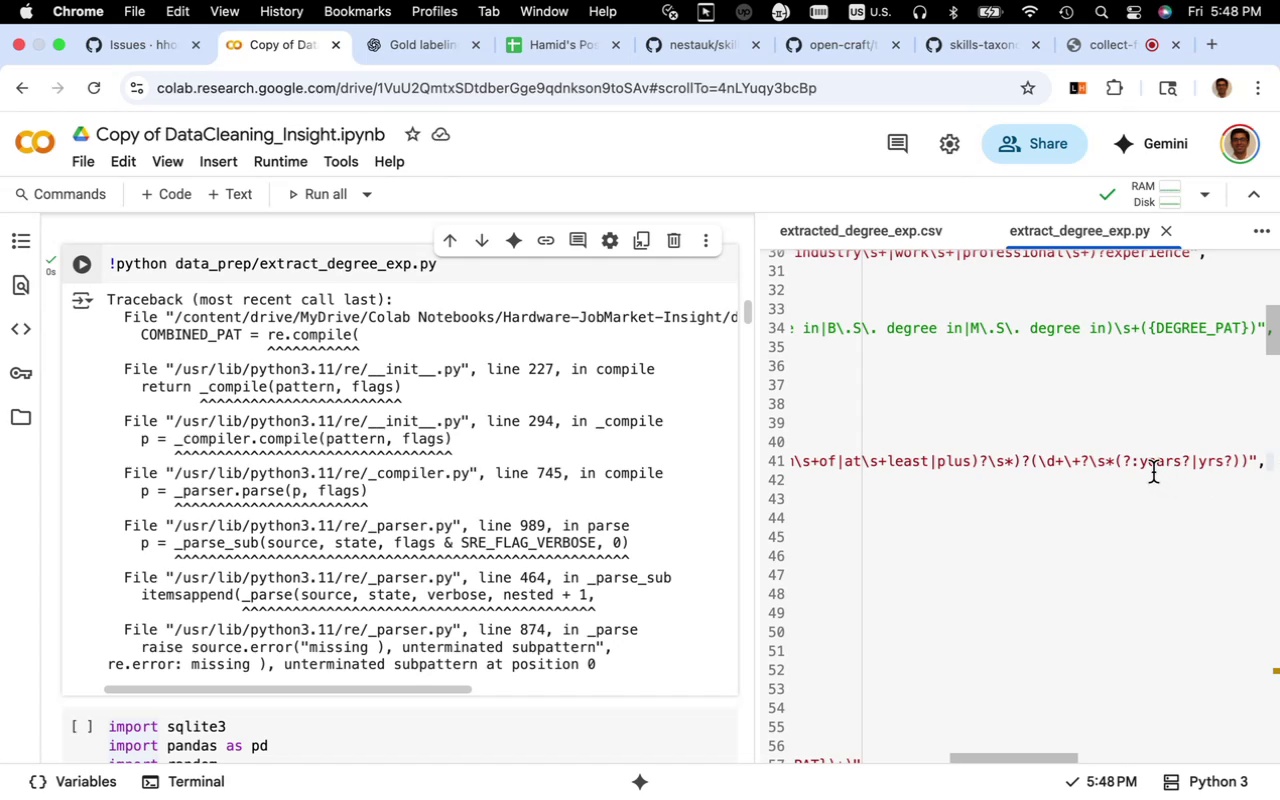 
left_click_drag(start_coordinate=[1153, 472], to_coordinate=[807, 500])
 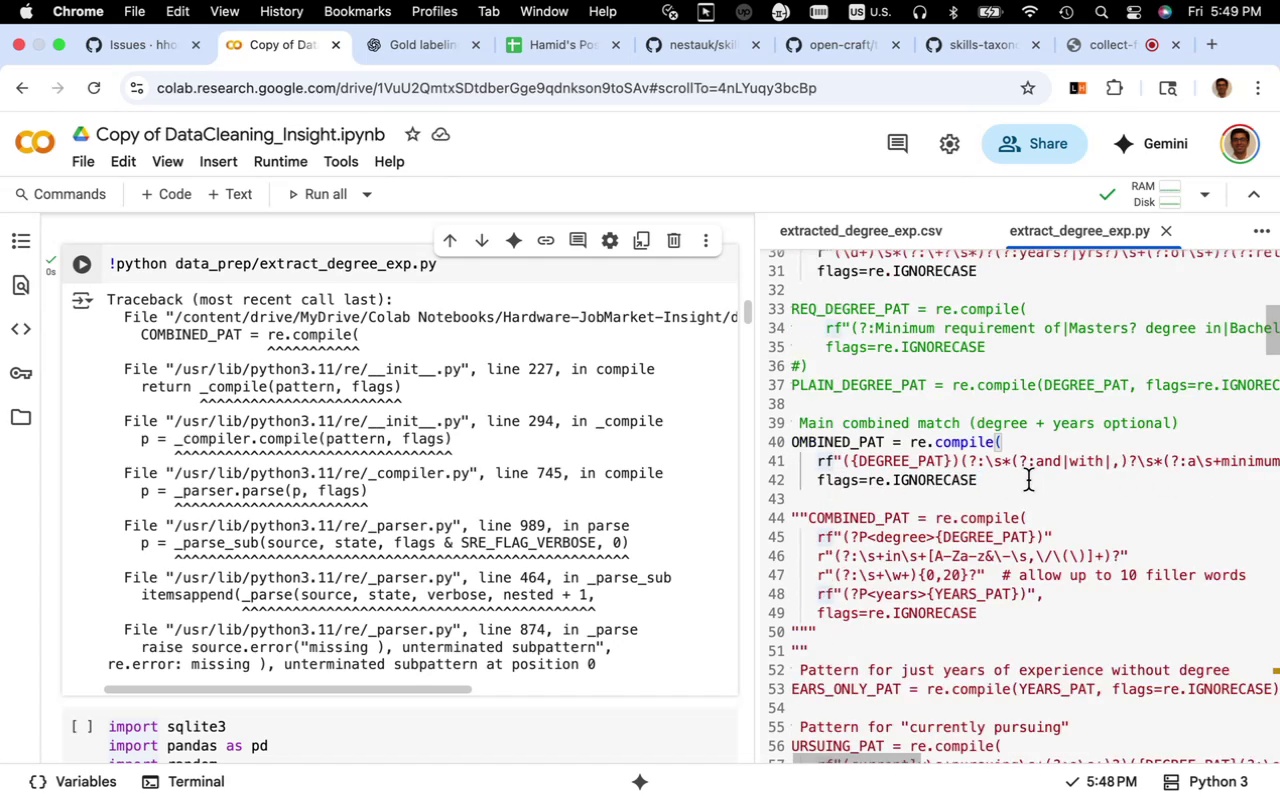 
wait(11.63)
 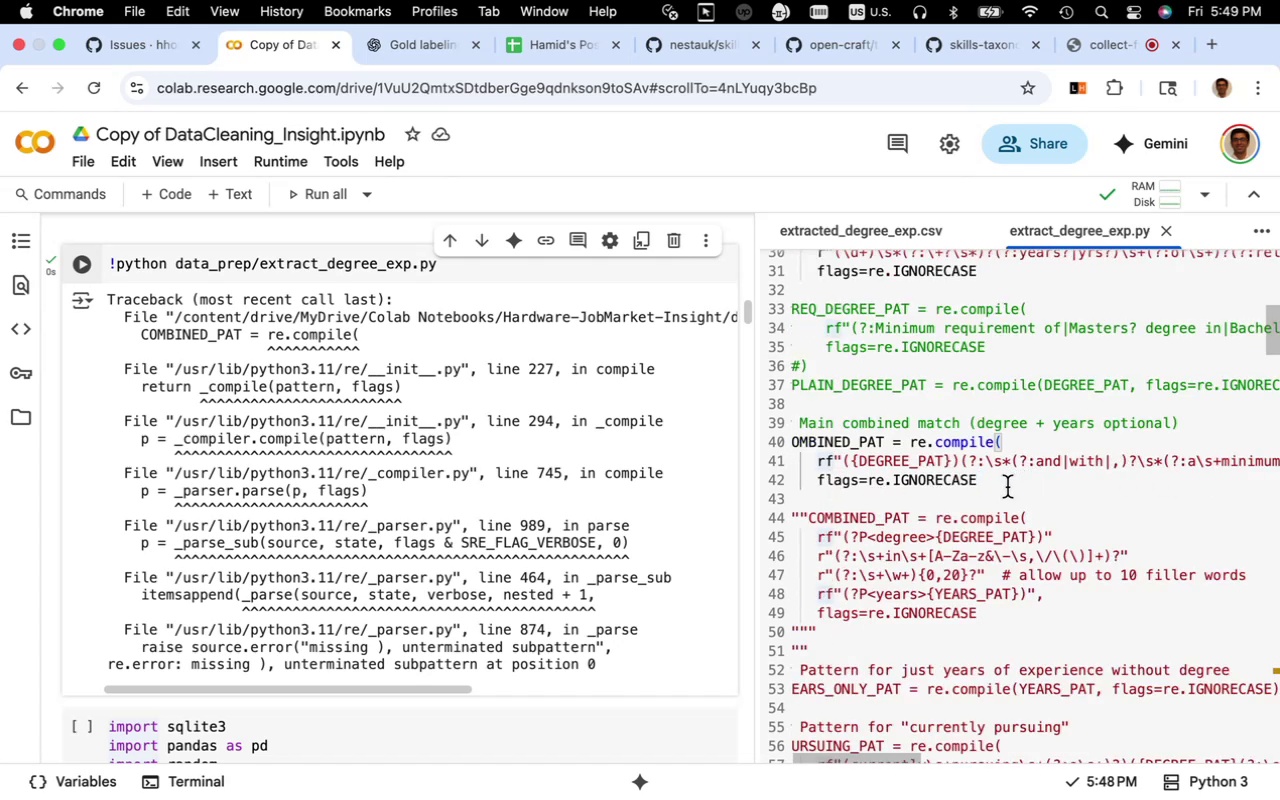 
key(Shift+0)
 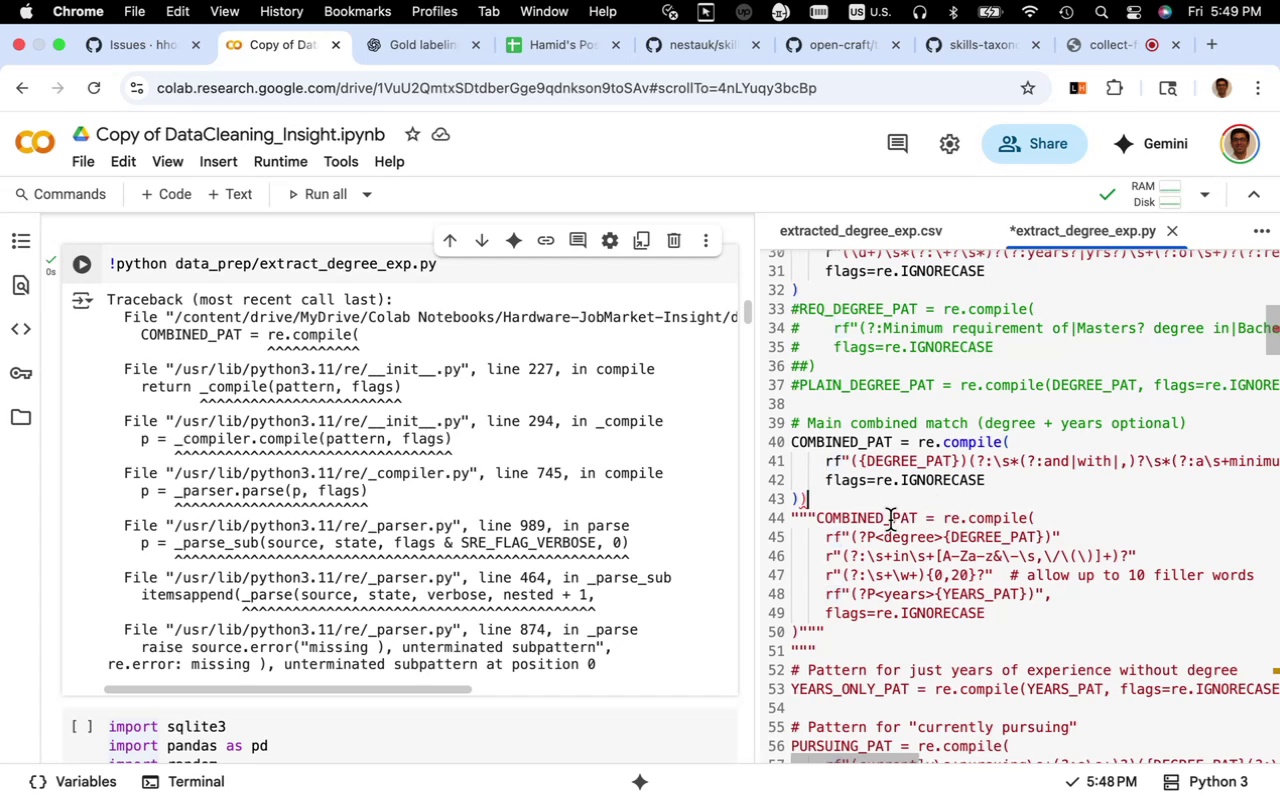 
key(Backspace)
 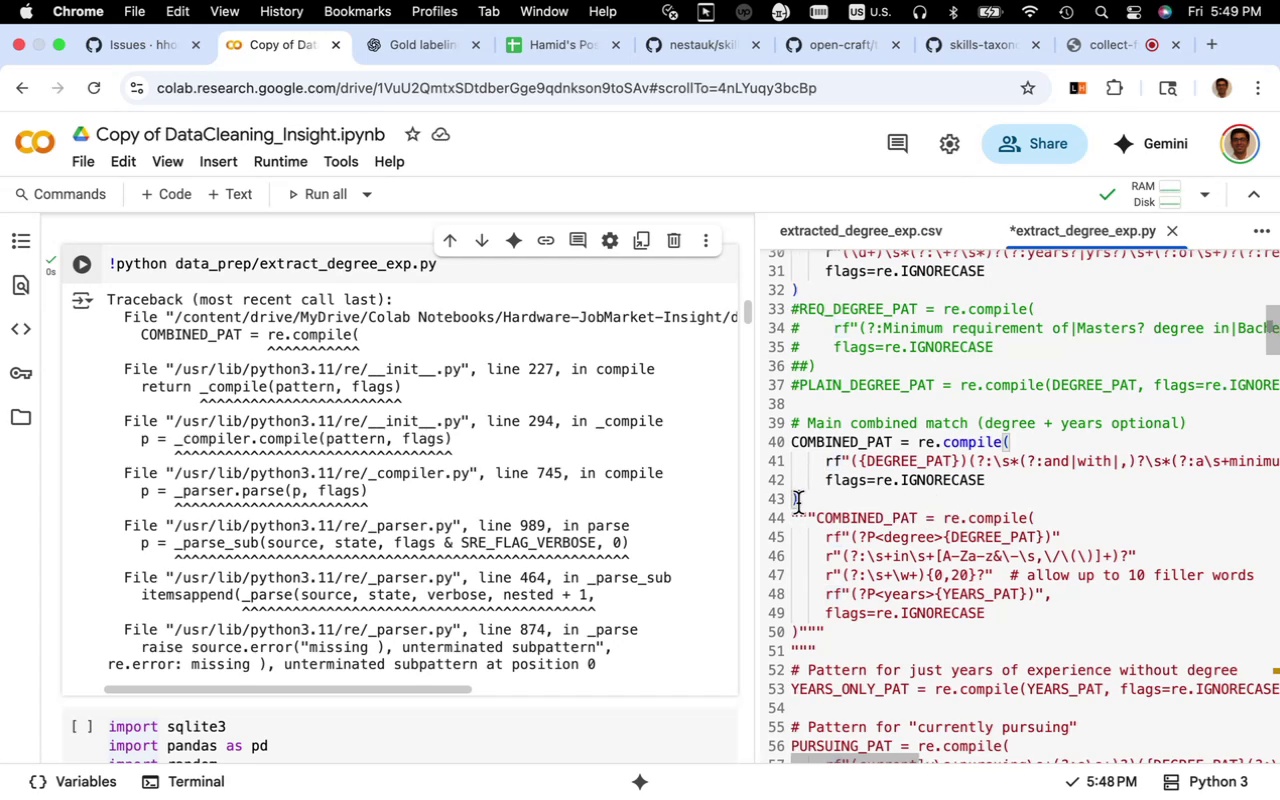 
left_click_drag(start_coordinate=[800, 502], to_coordinate=[785, 445])
 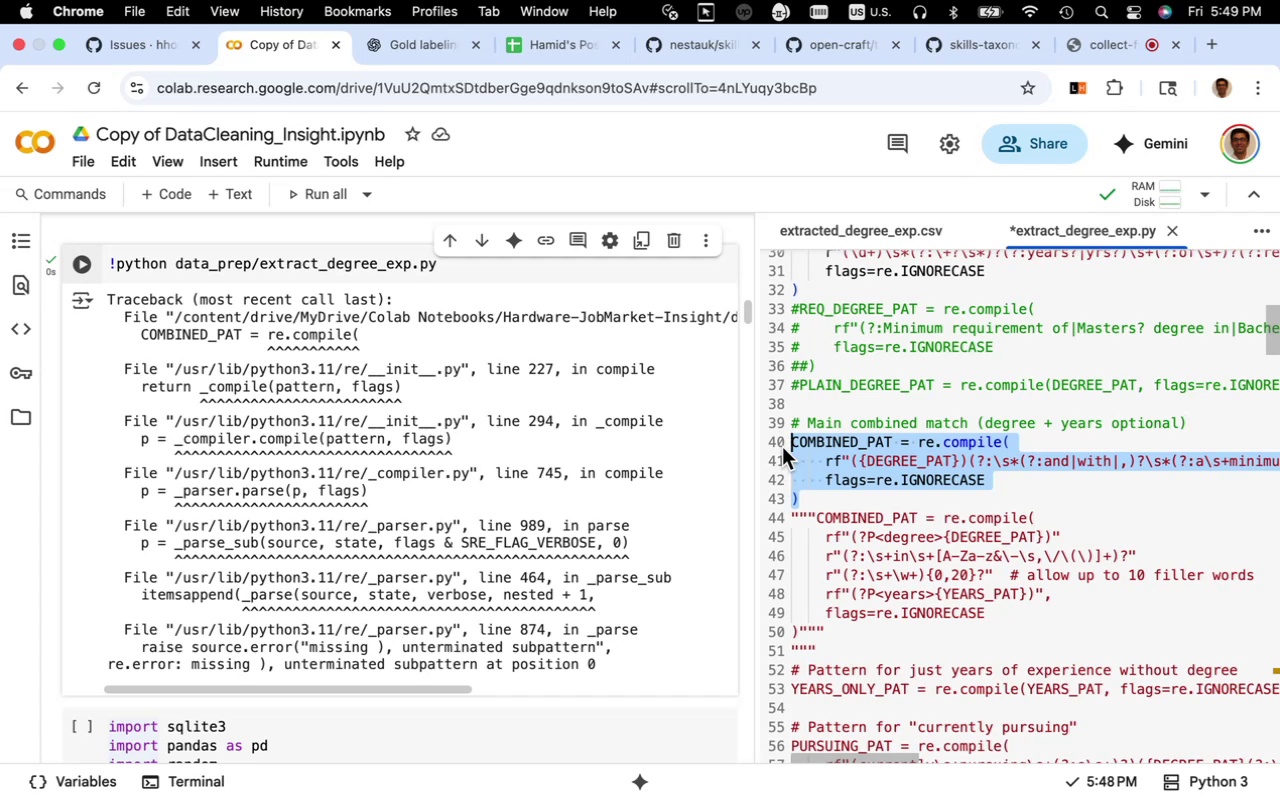 
key(Meta+C)
 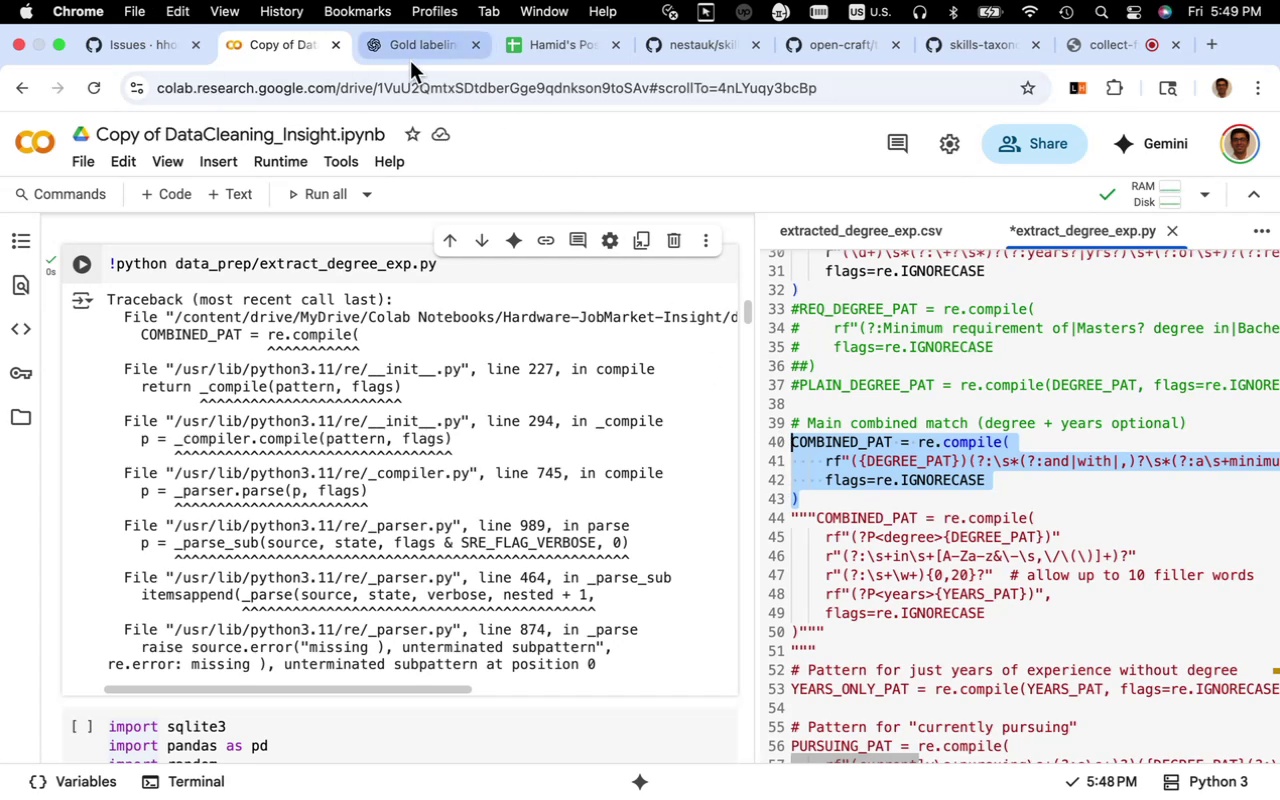 
left_click([411, 55])
 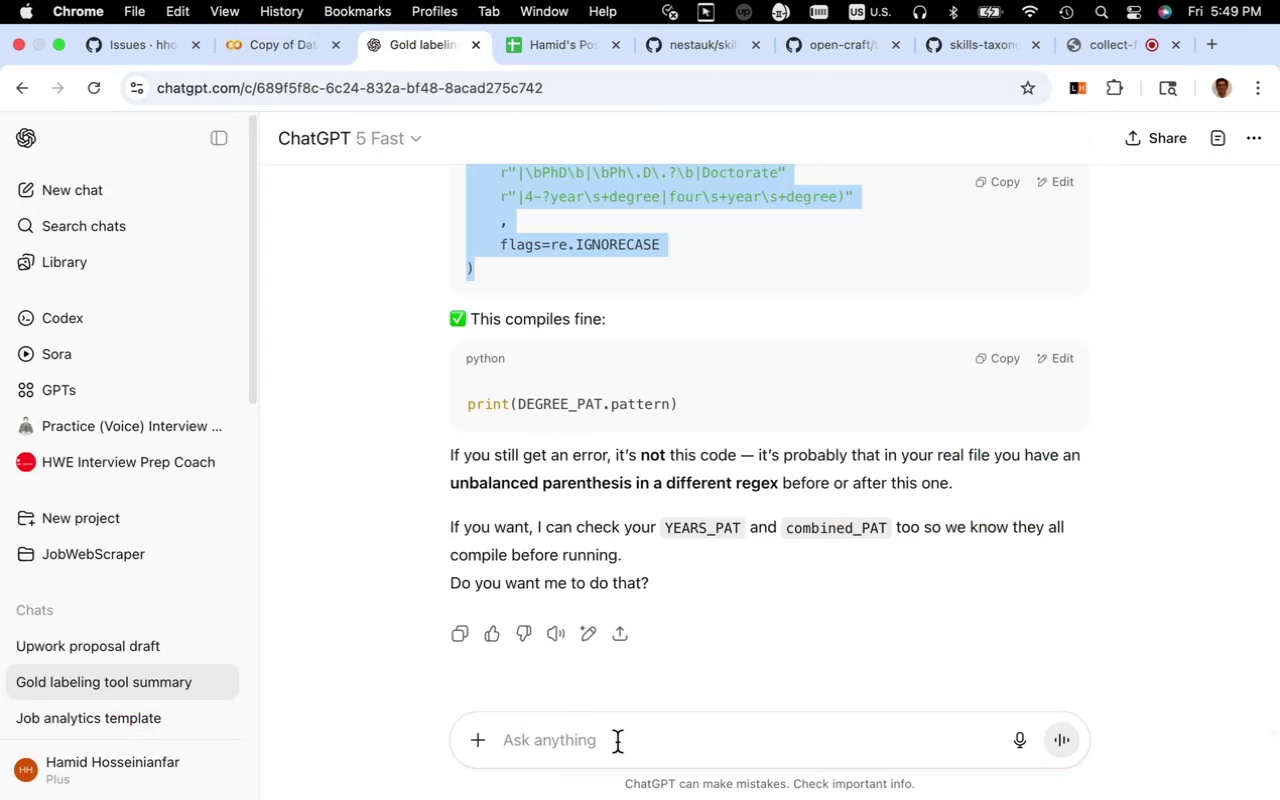 
left_click([617, 742])
 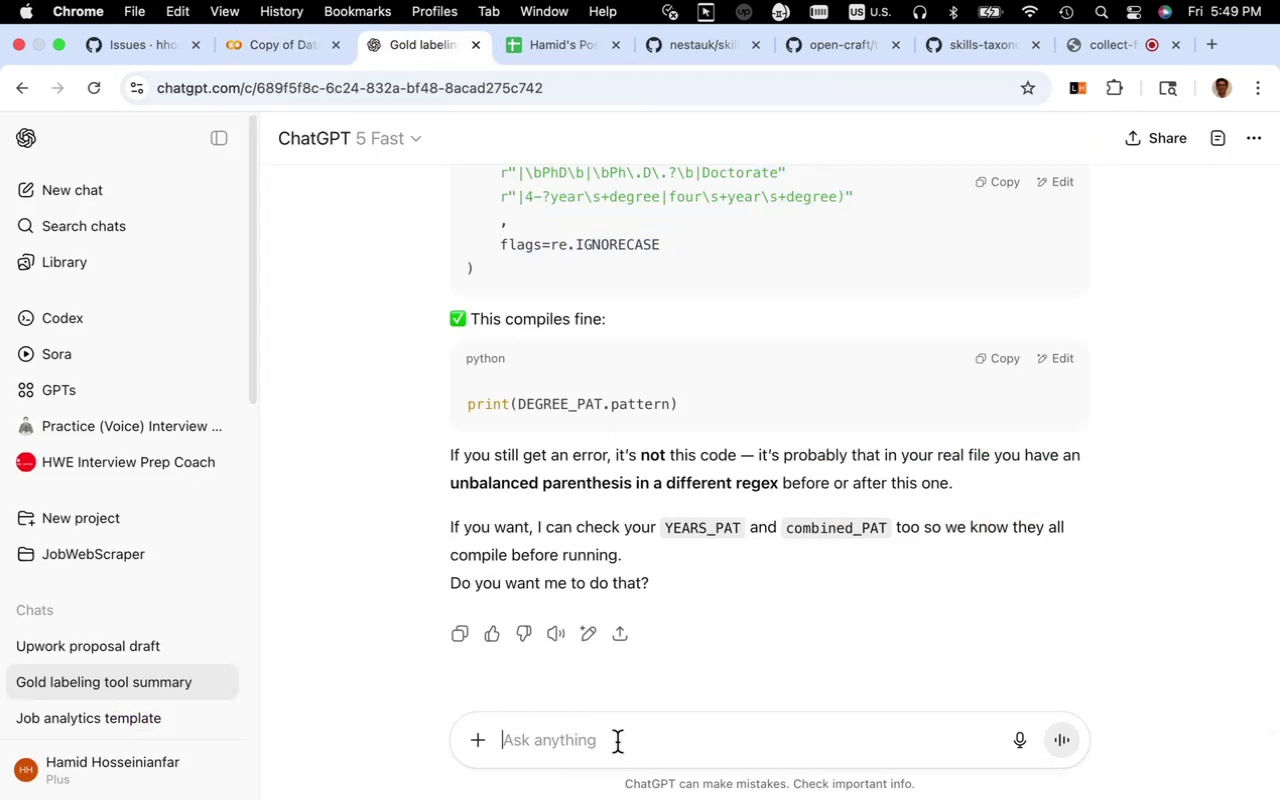 
key(Meta+V)
 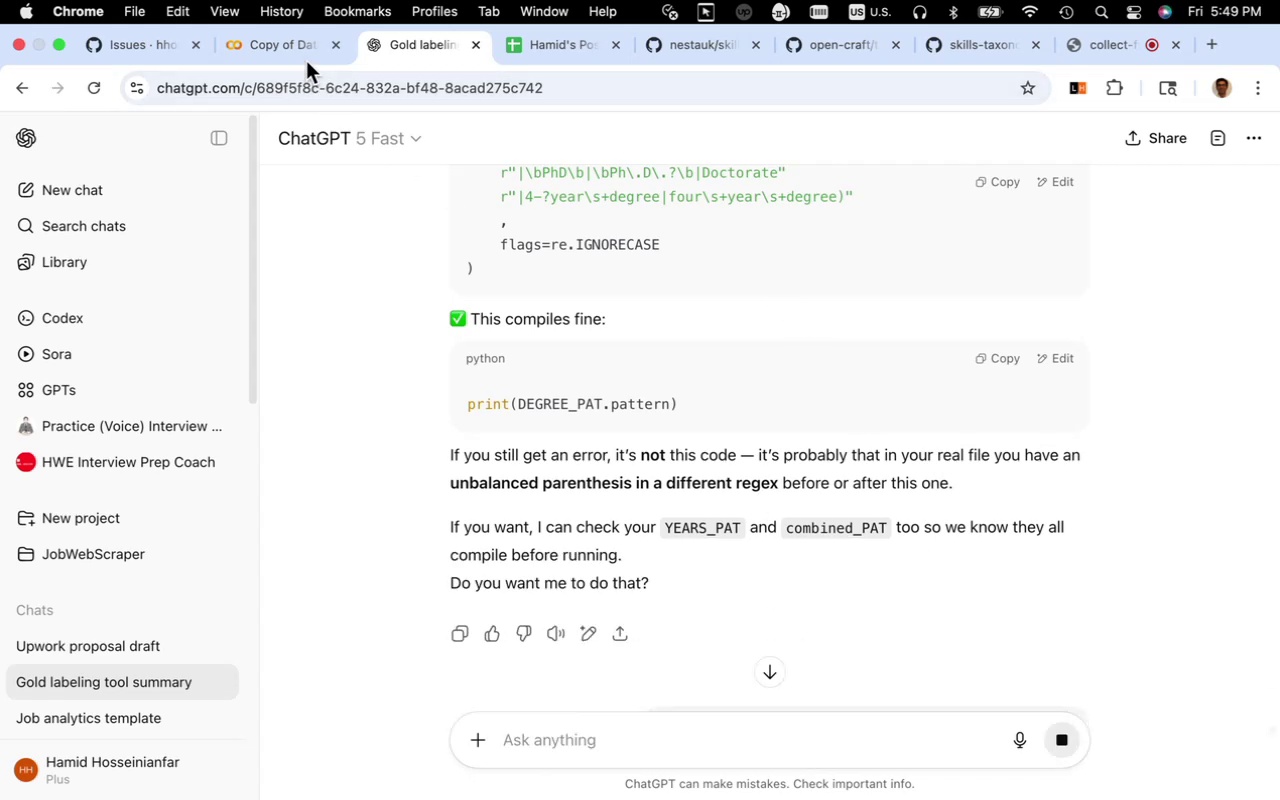 
wait(5.97)
 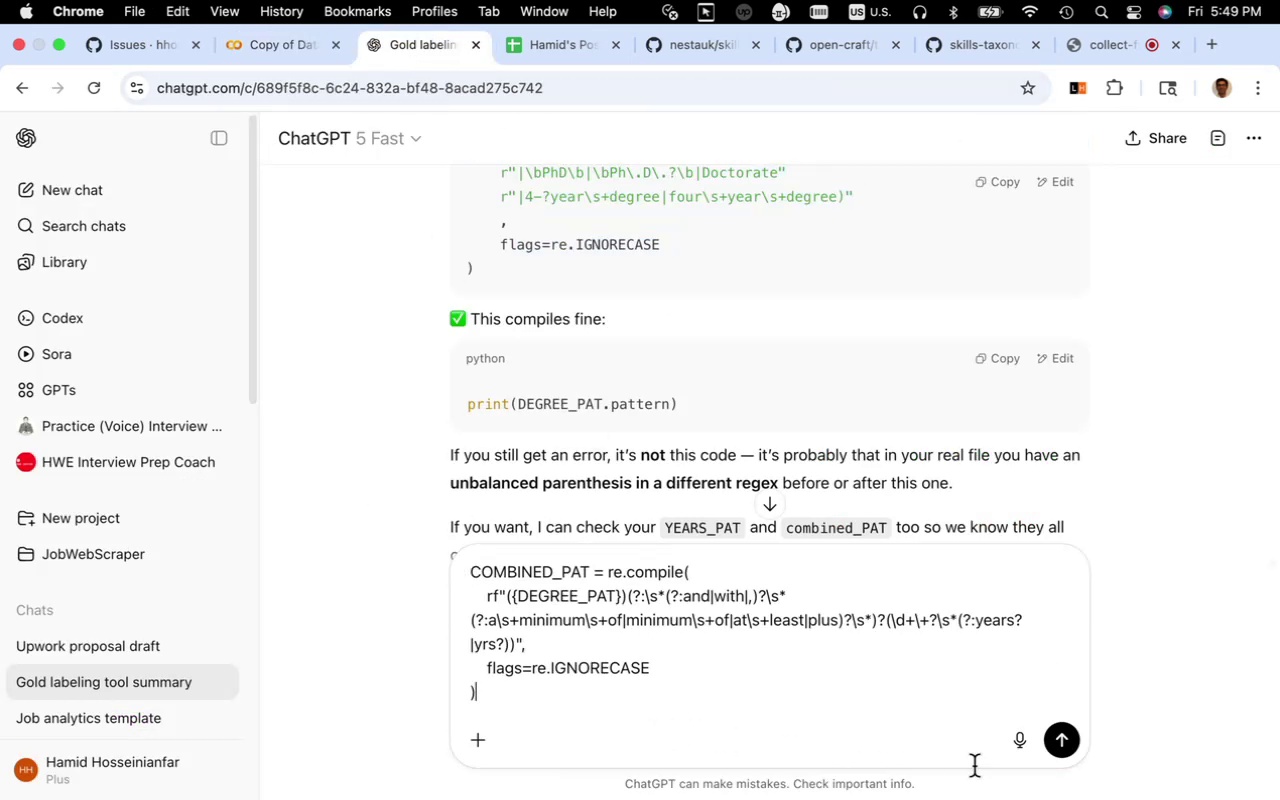 
scroll: coordinate [845, 515], scroll_direction: up, amount: 4.0
 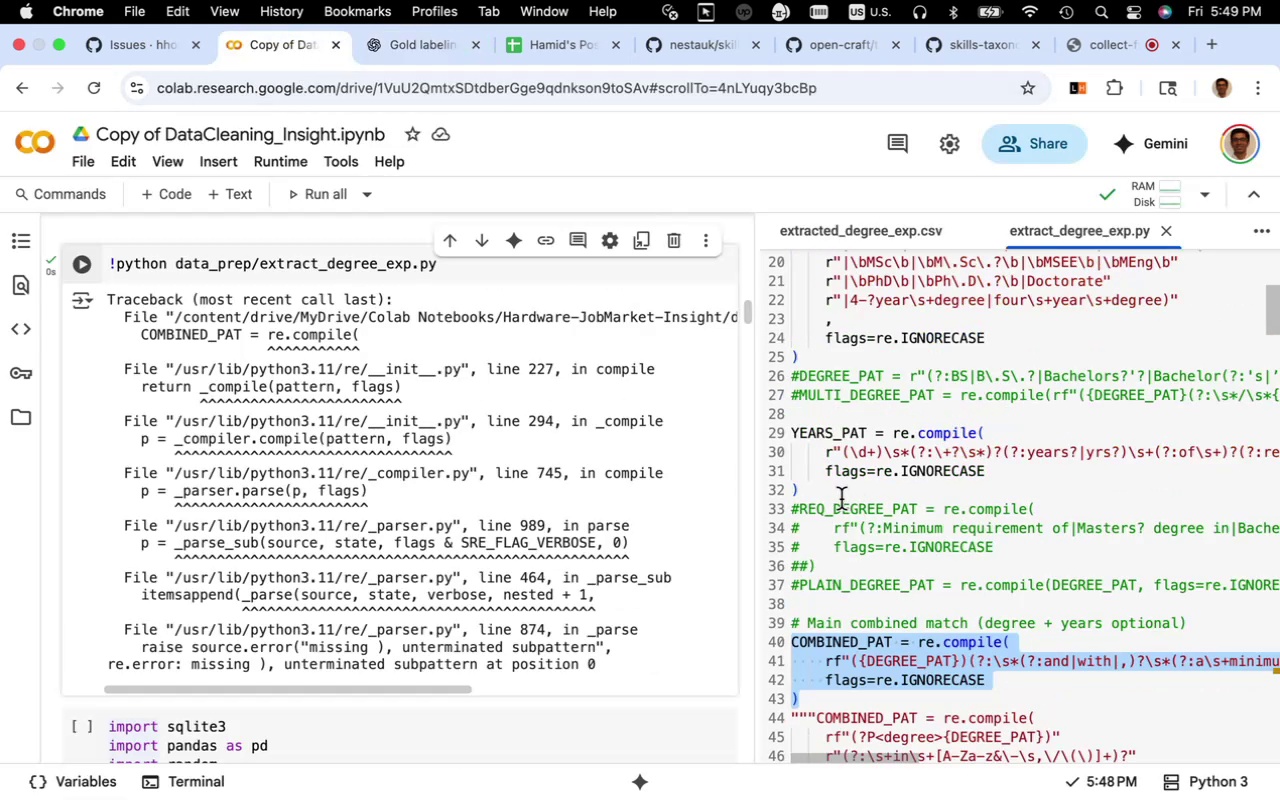 
left_click_drag(start_coordinate=[824, 491], to_coordinate=[784, 439])
 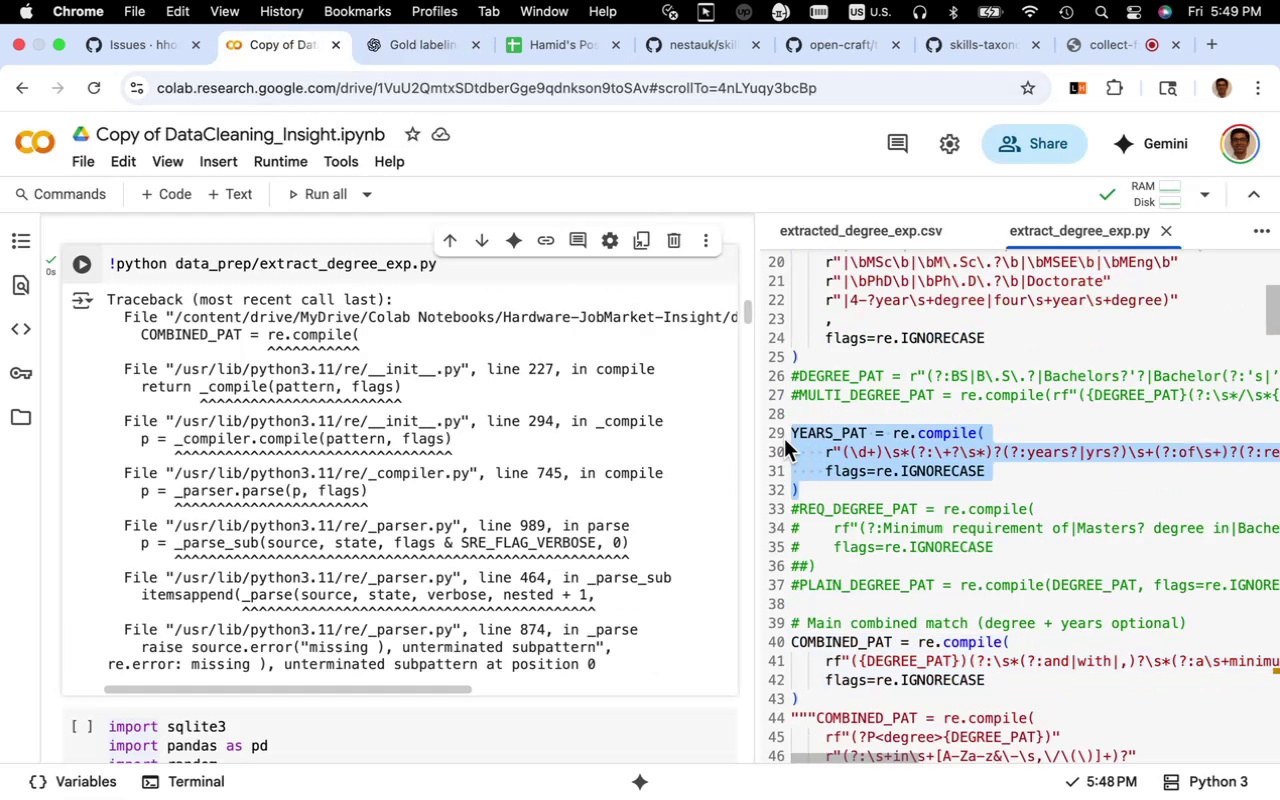 
key(Meta+C)
 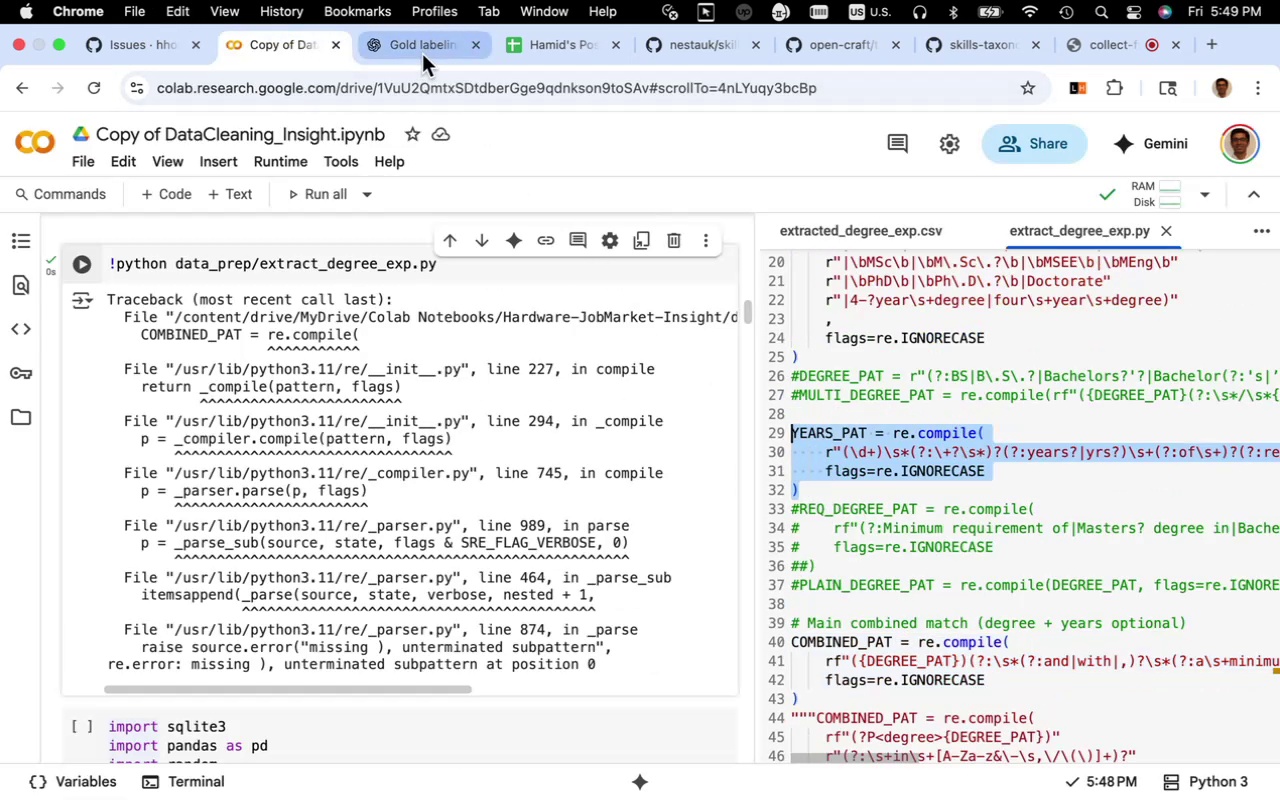 
left_click([422, 53])
 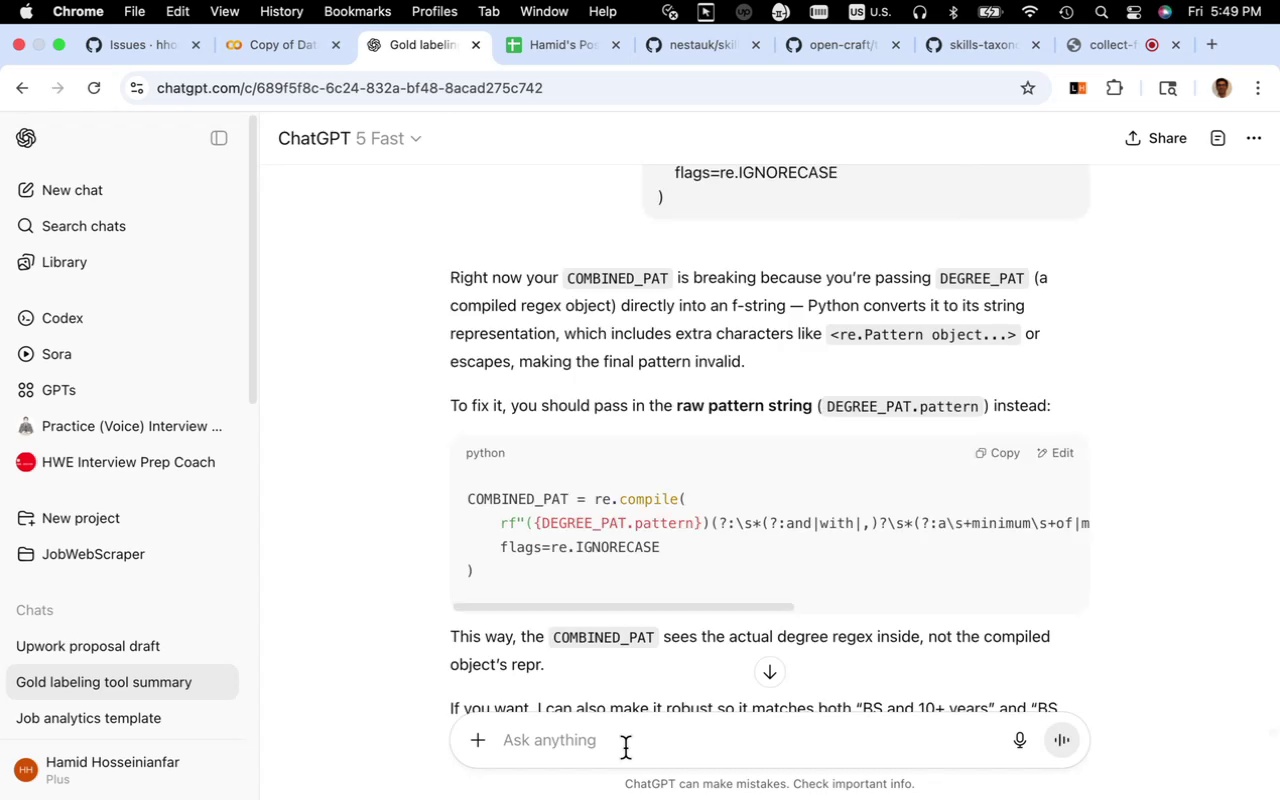 
left_click([625, 748])
 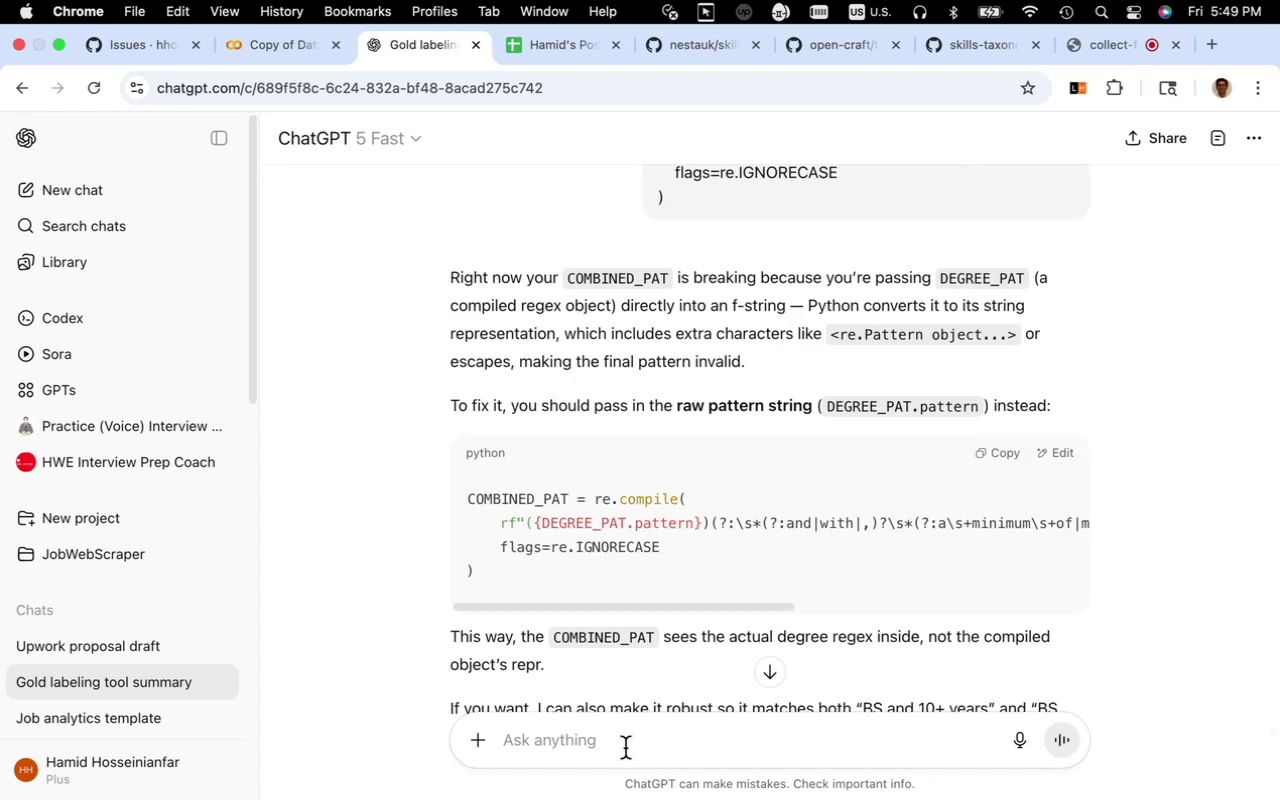 
key(Meta+V)
 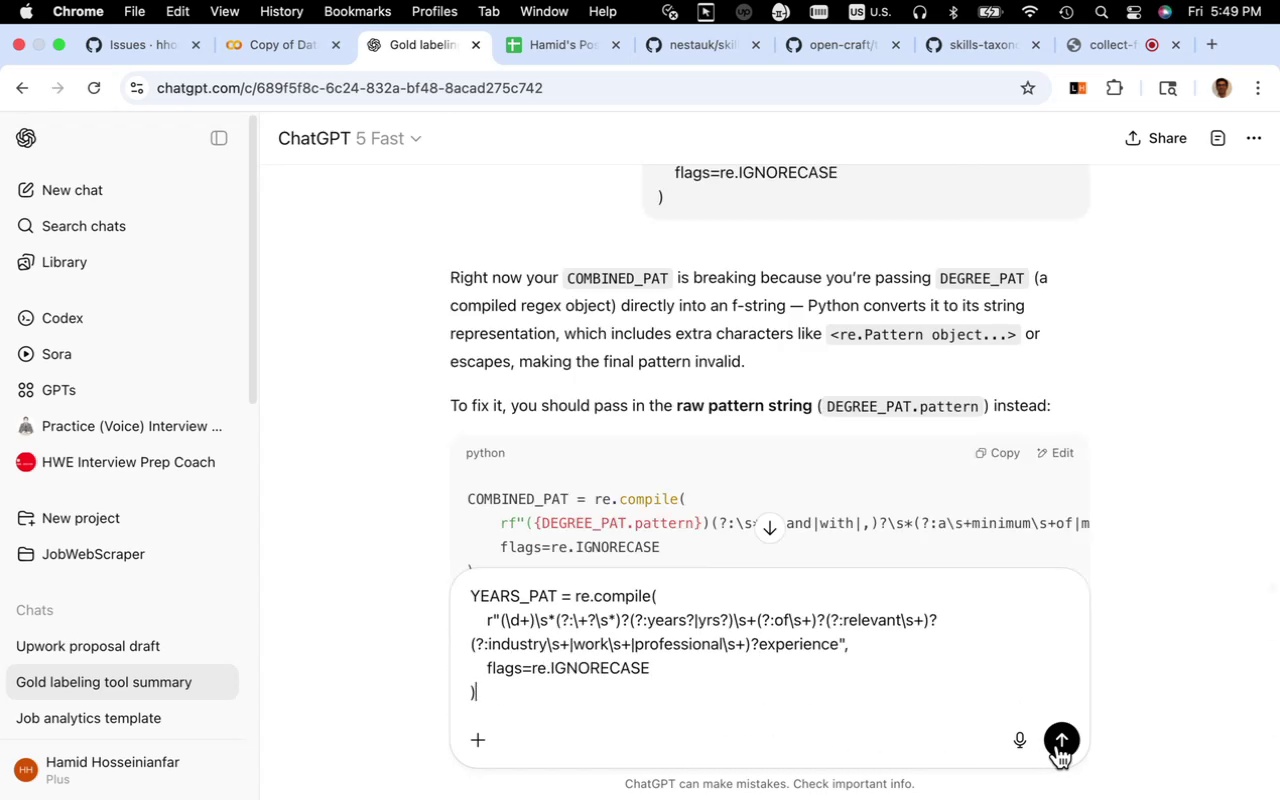 
left_click([1058, 742])
 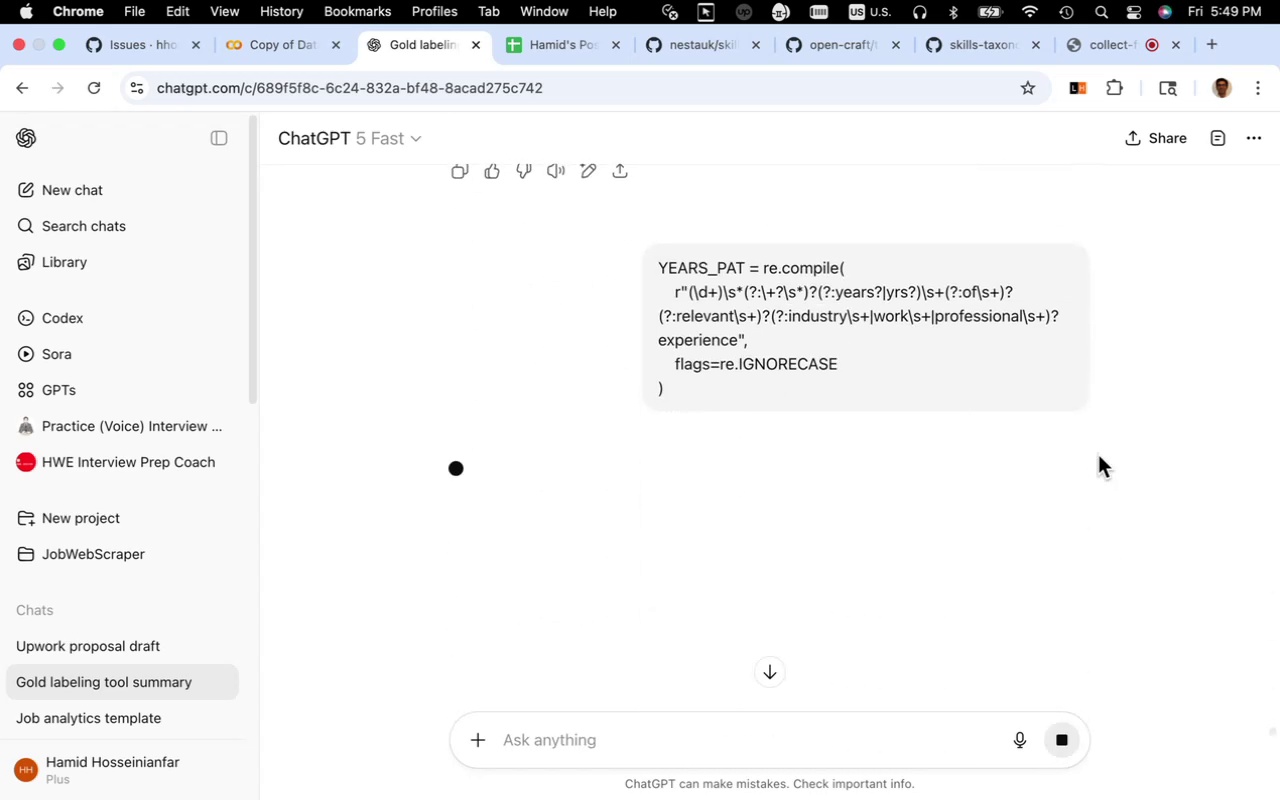 
scroll: coordinate [1098, 455], scroll_direction: up, amount: 15.0
 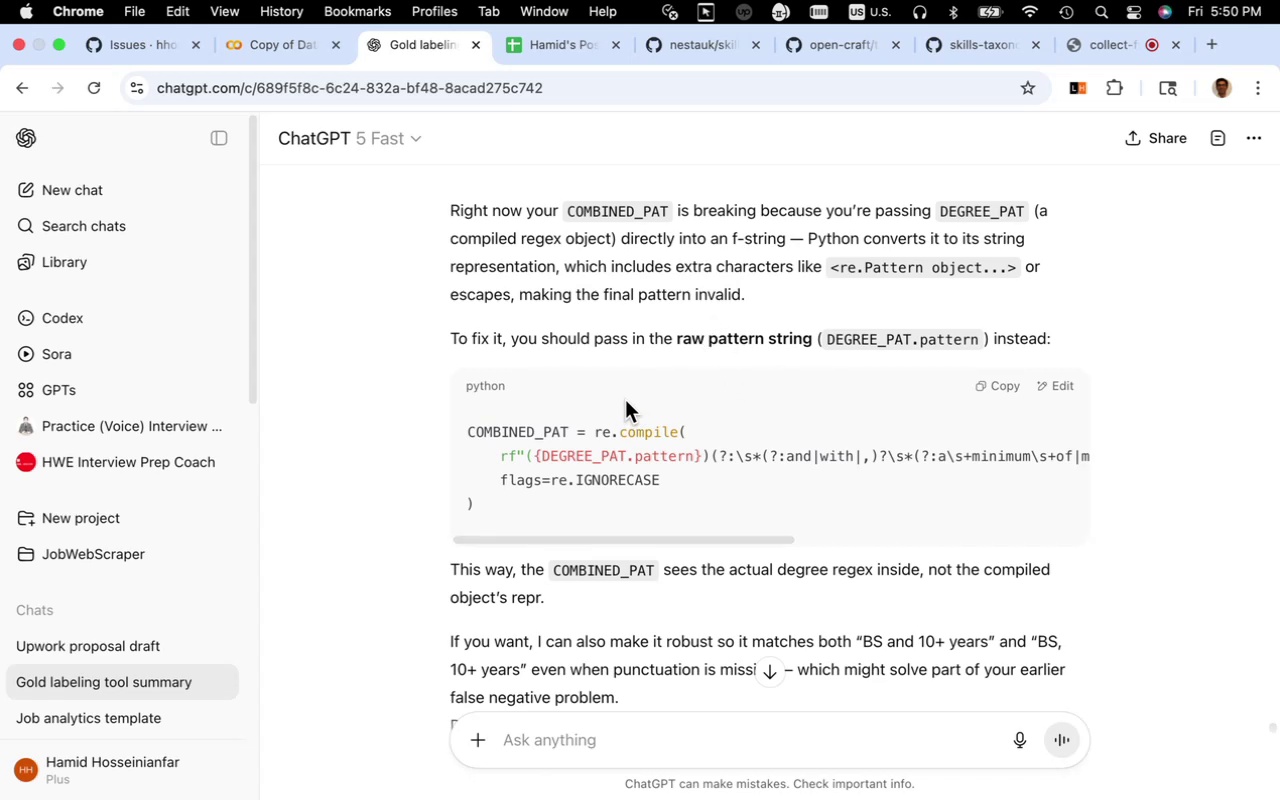 
wait(42.78)
 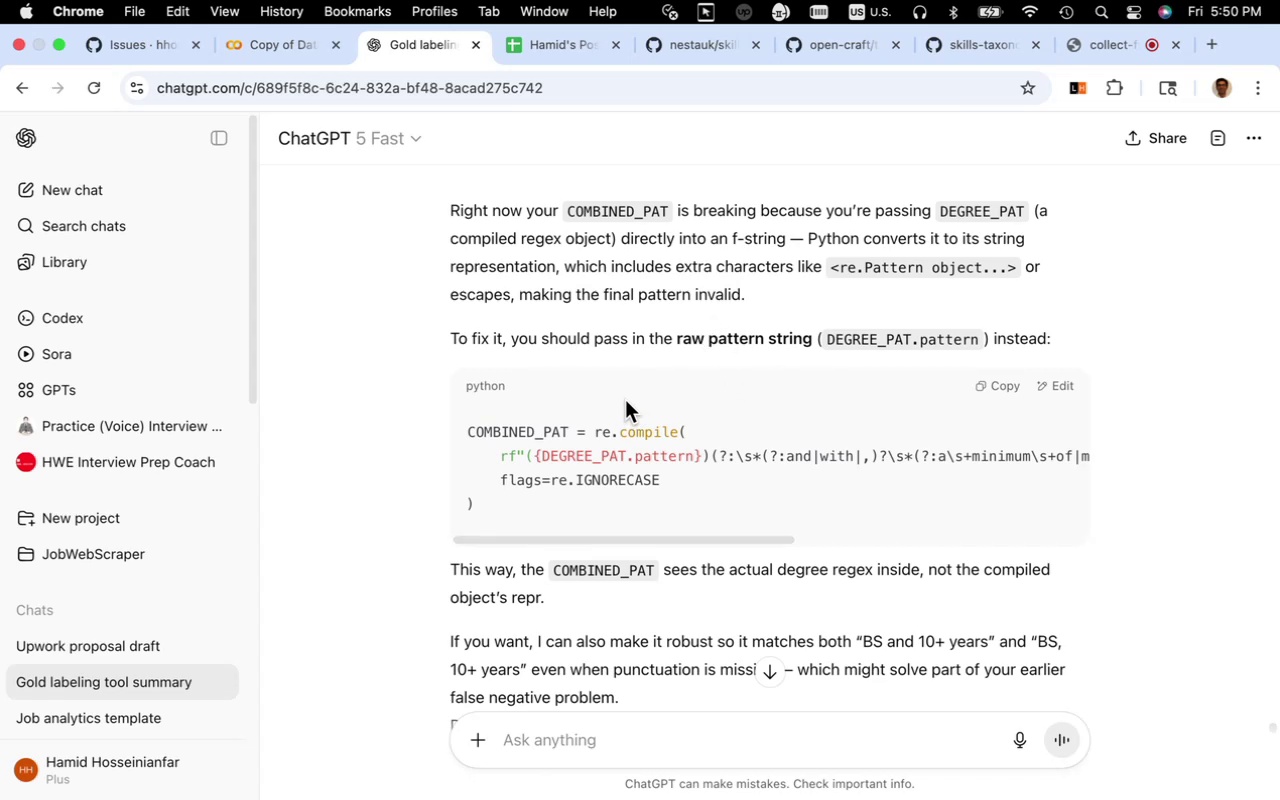 
left_click_drag(start_coordinate=[681, 537], to_coordinate=[658, 540])
 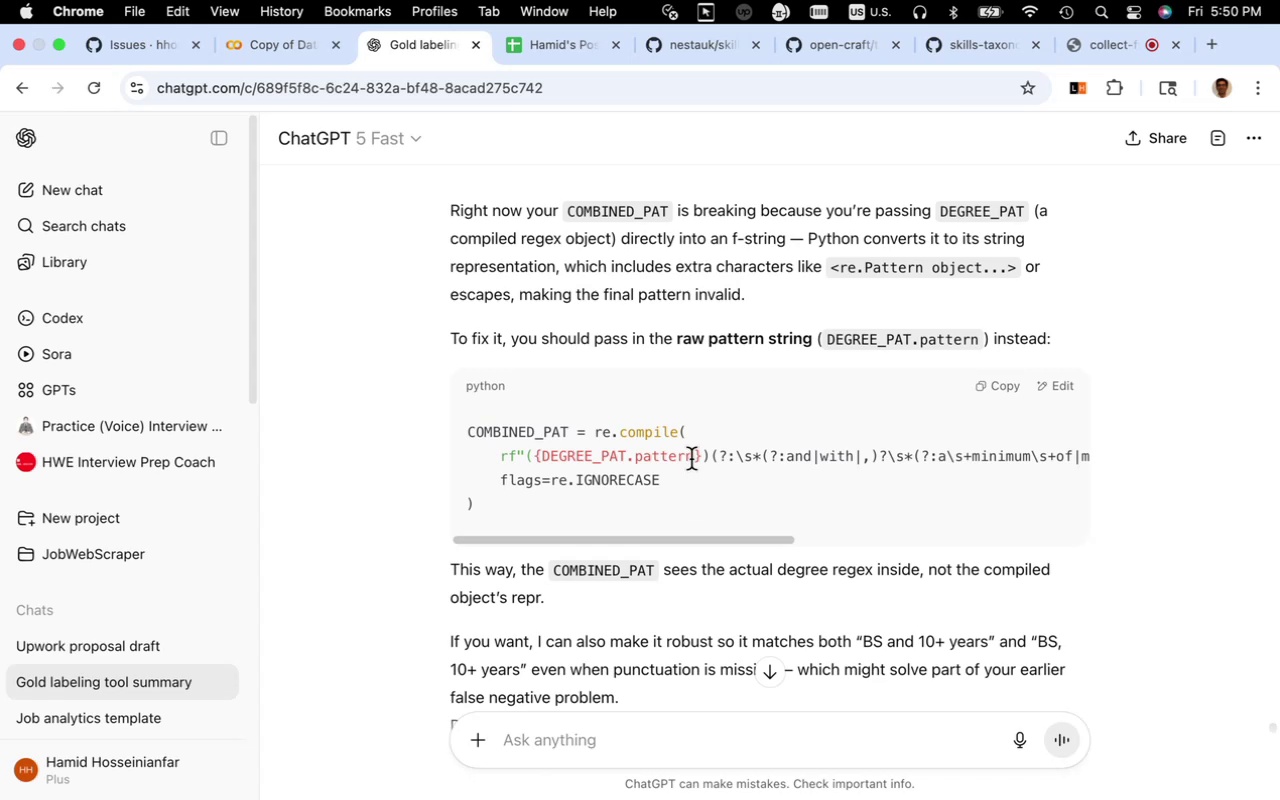 
left_click_drag(start_coordinate=[691, 459], to_coordinate=[627, 460])
 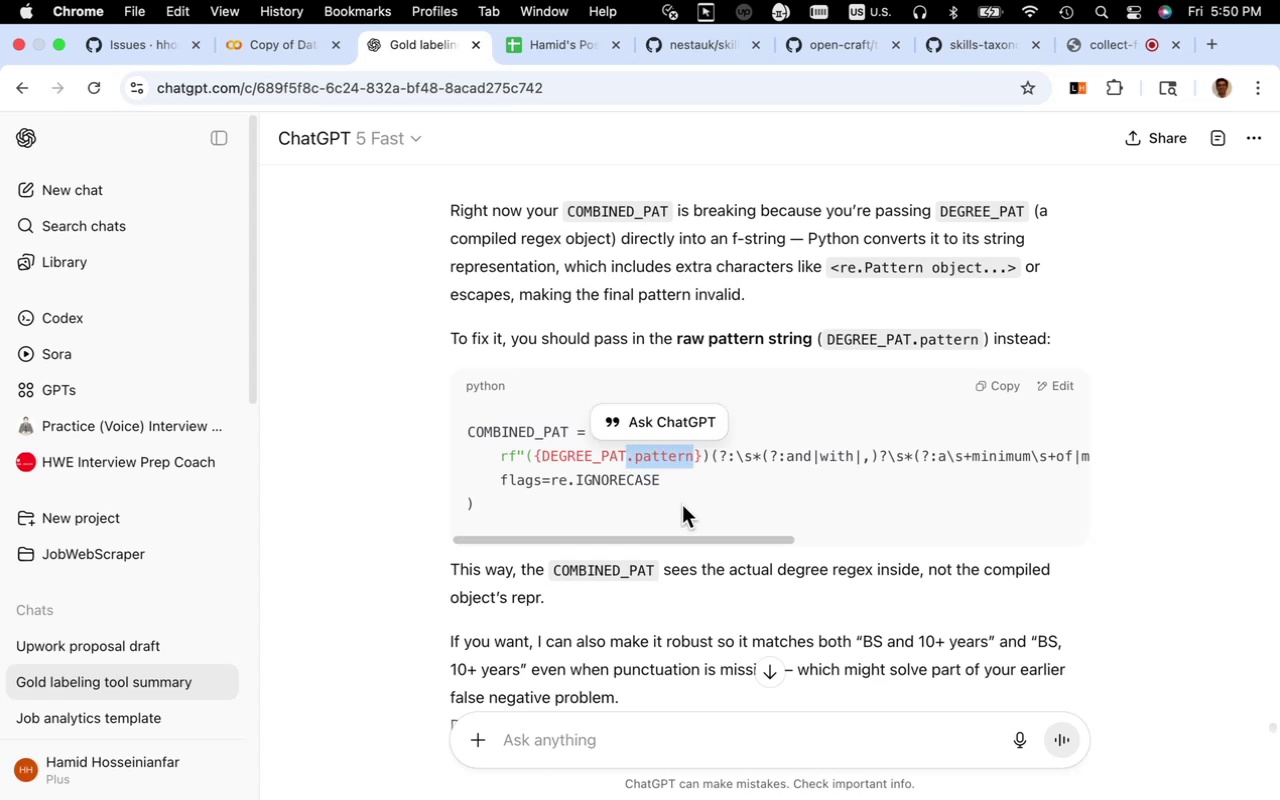 
key(Meta+C)
 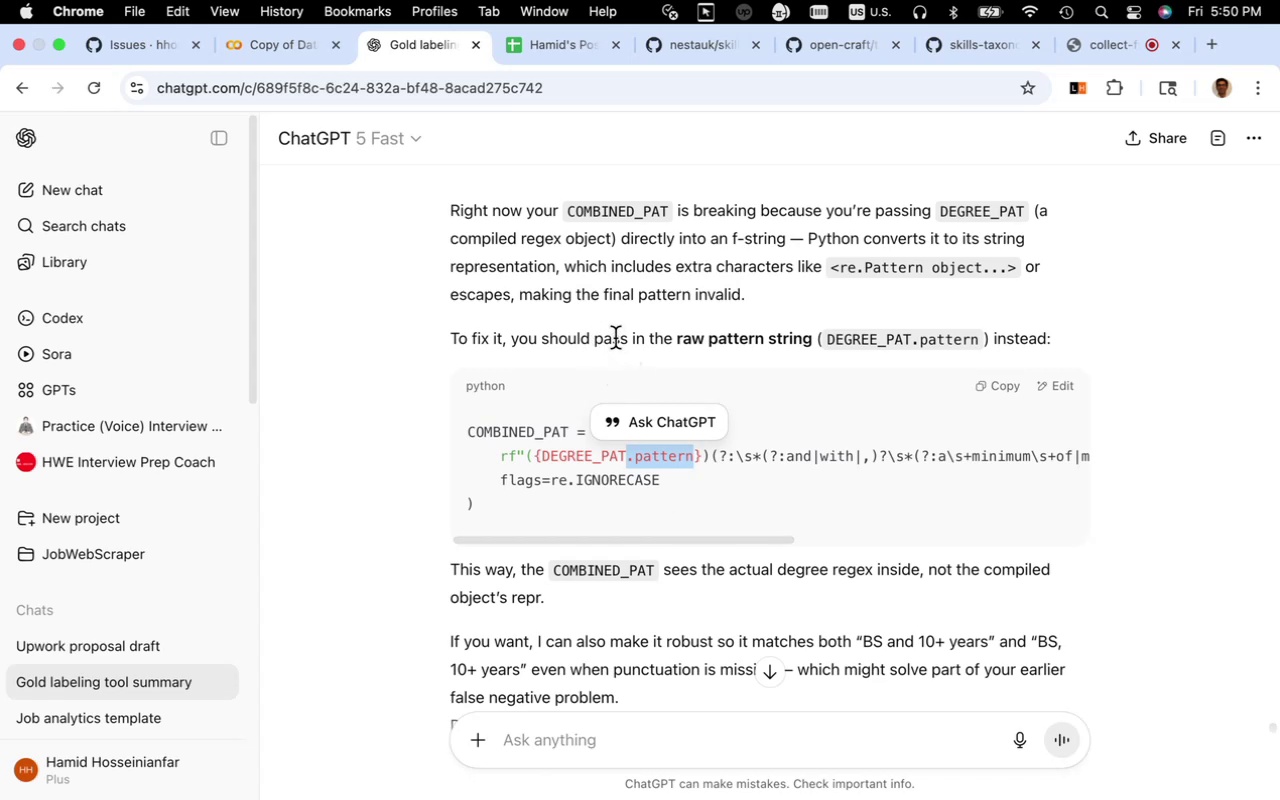 
wait(14.51)
 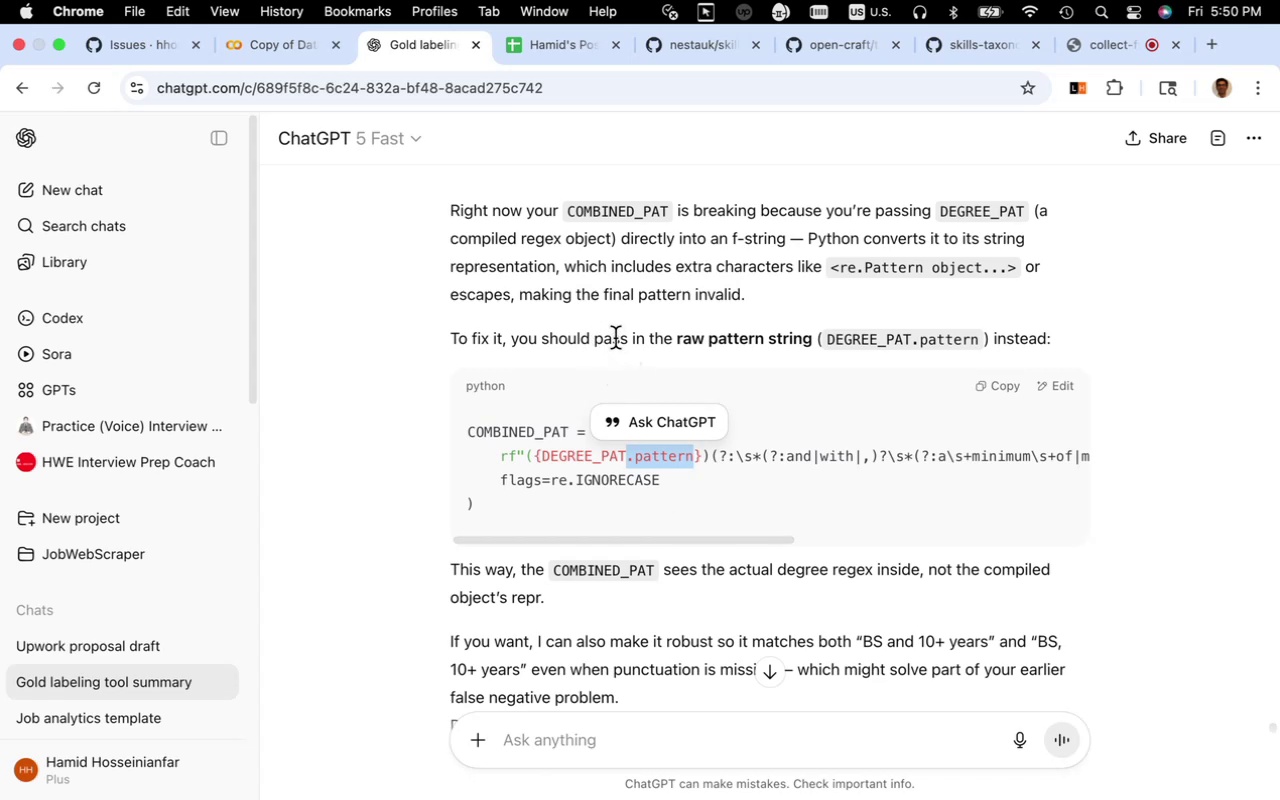 
left_click([298, 58])
 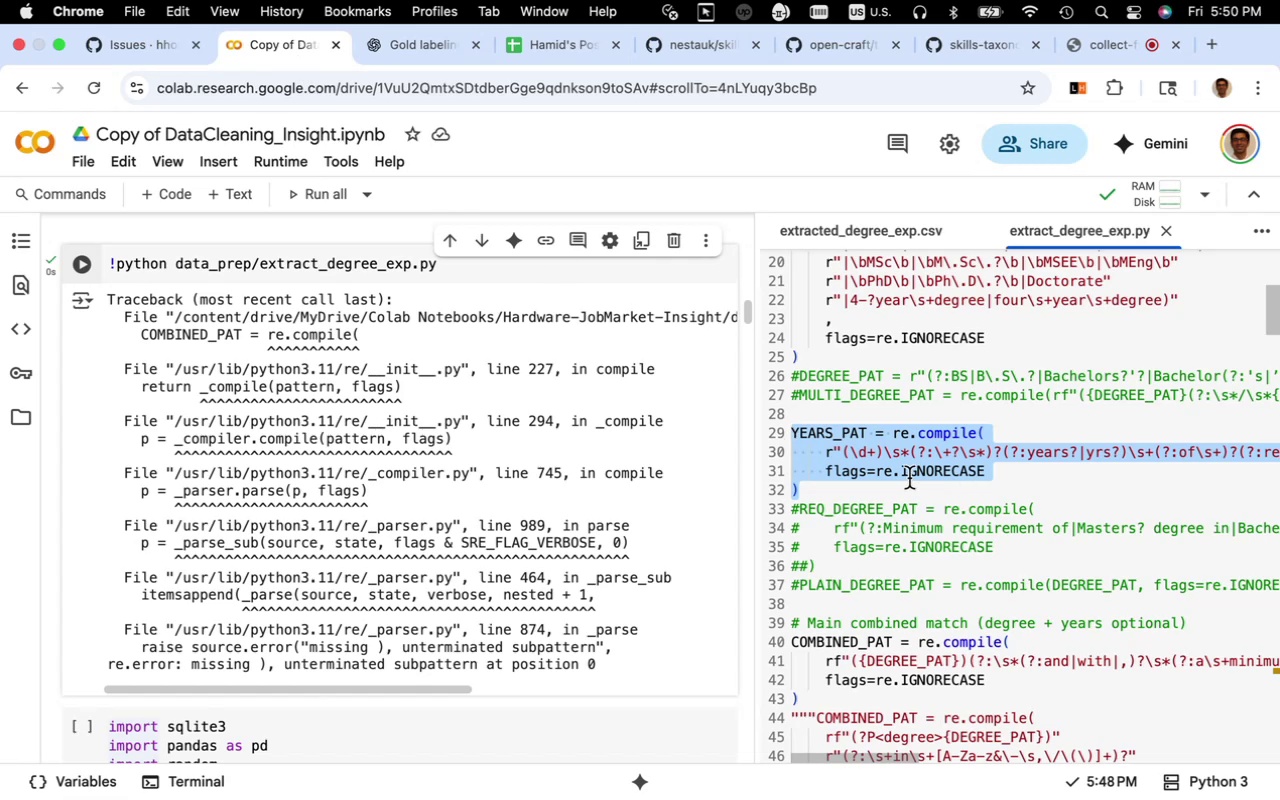 
left_click([909, 478])
 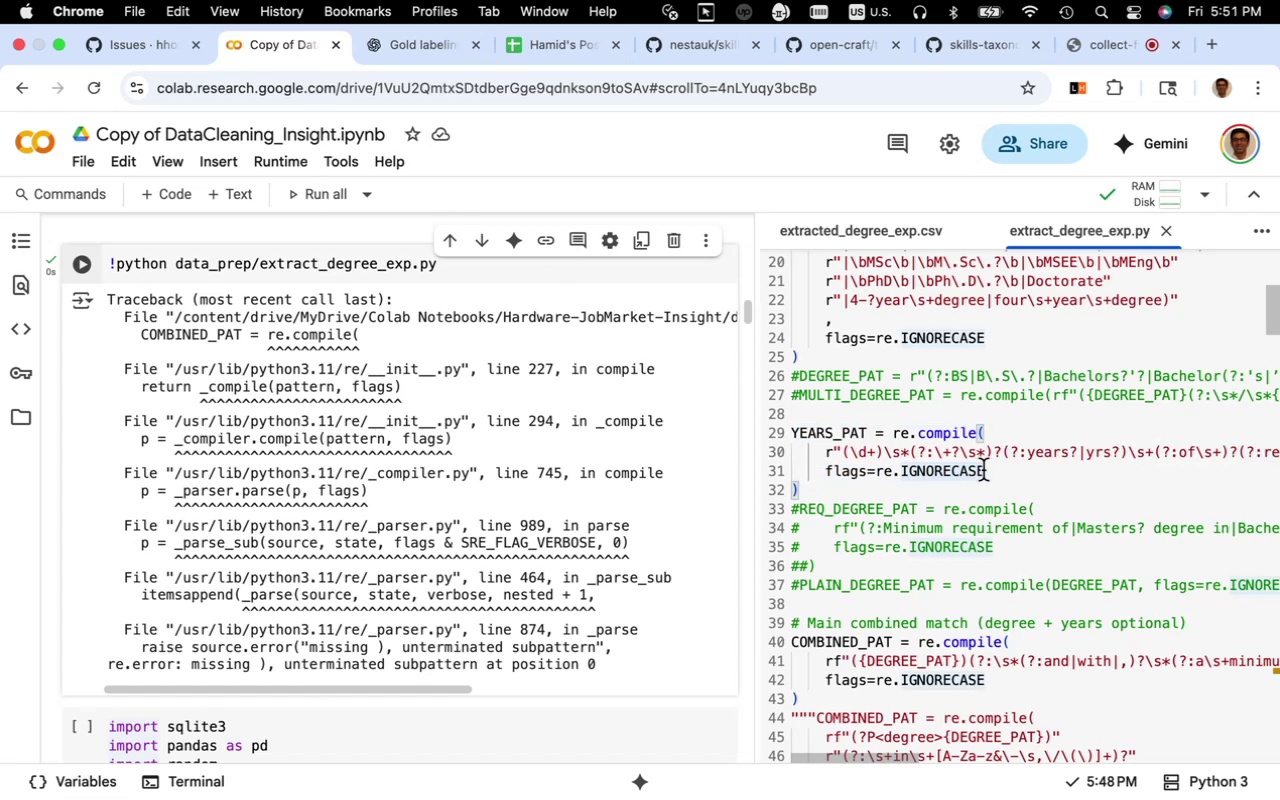 
left_click_drag(start_coordinate=[1000, 454], to_coordinate=[1279, 437])
 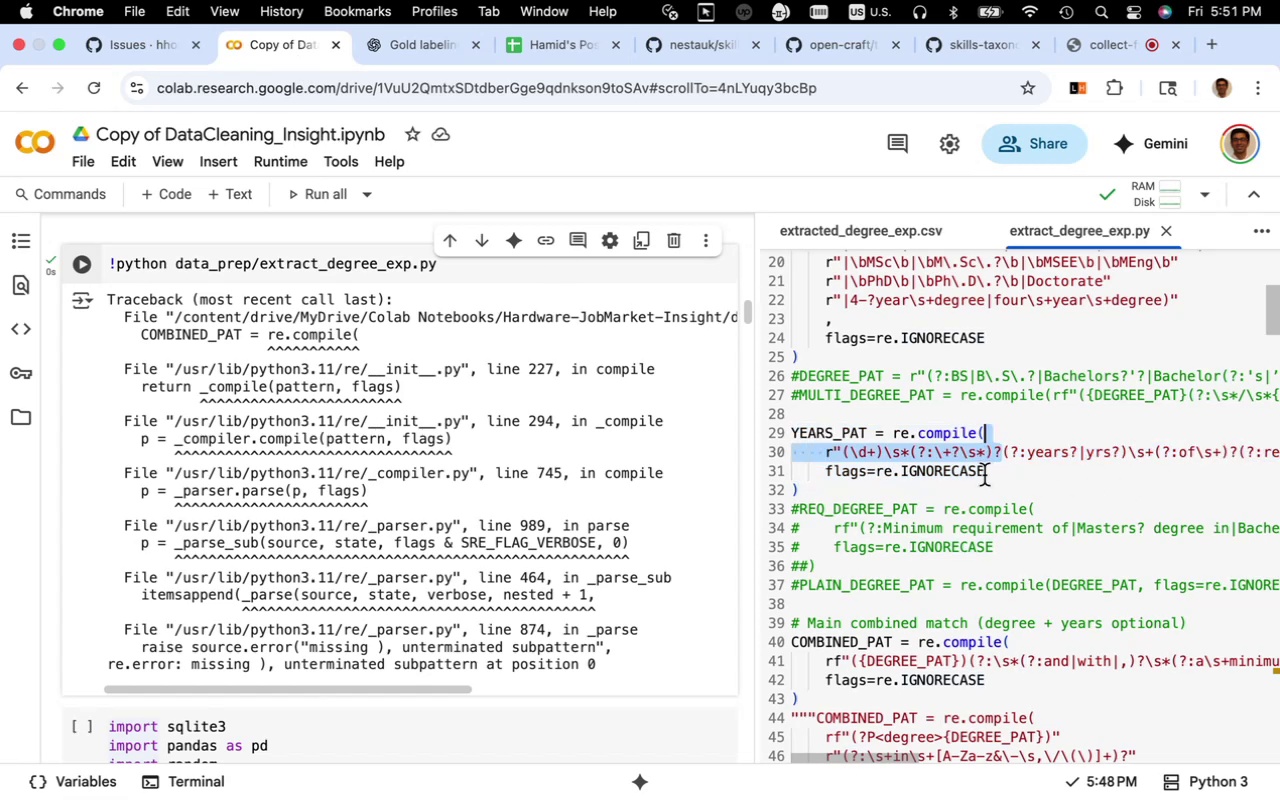 
scroll: coordinate [984, 475], scroll_direction: down, amount: 2.0
 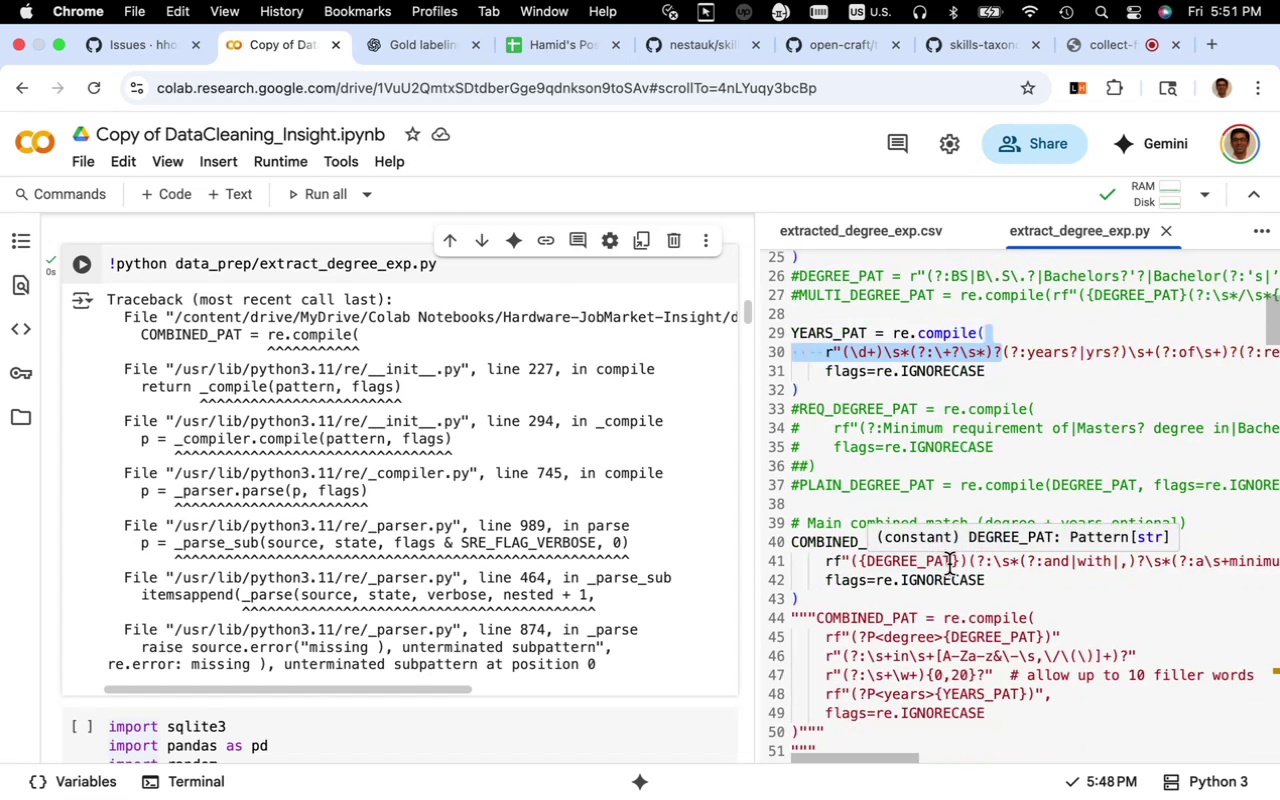 
left_click([949, 564])
 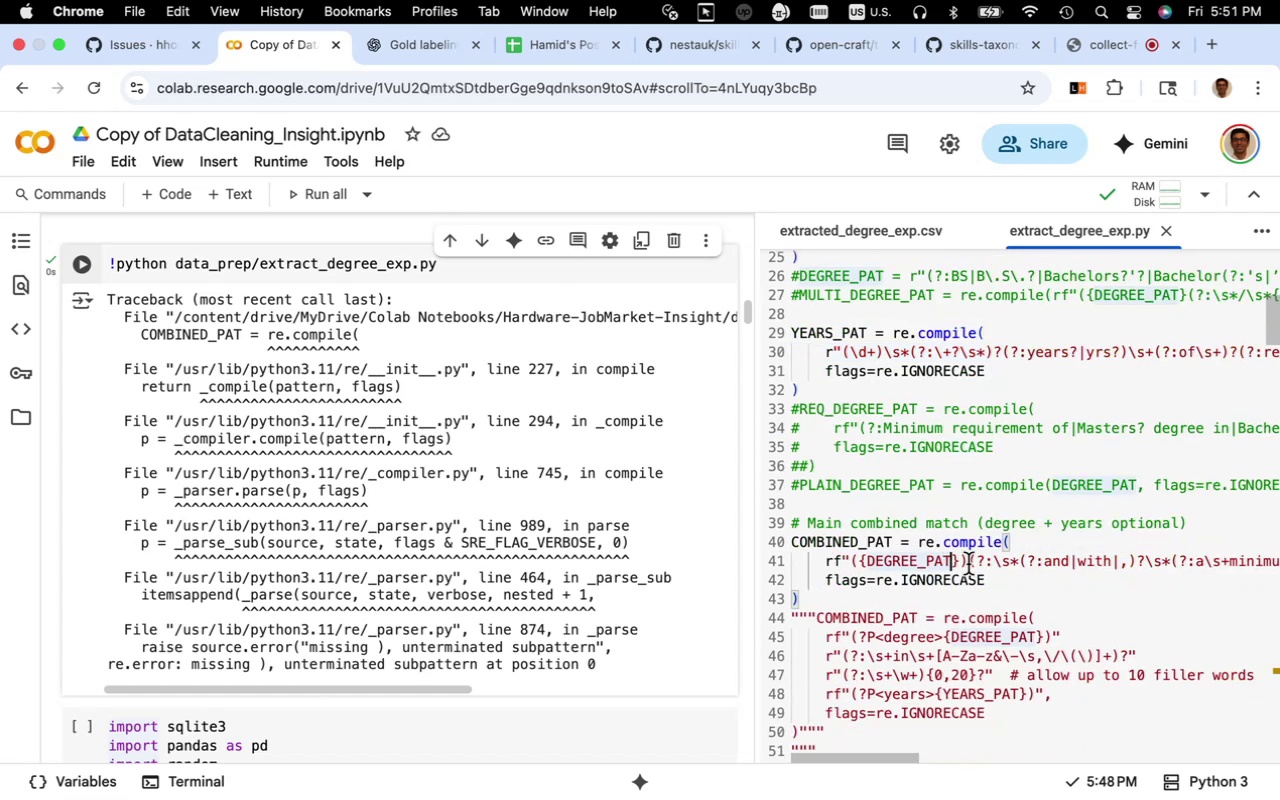 
key(Meta+V)
 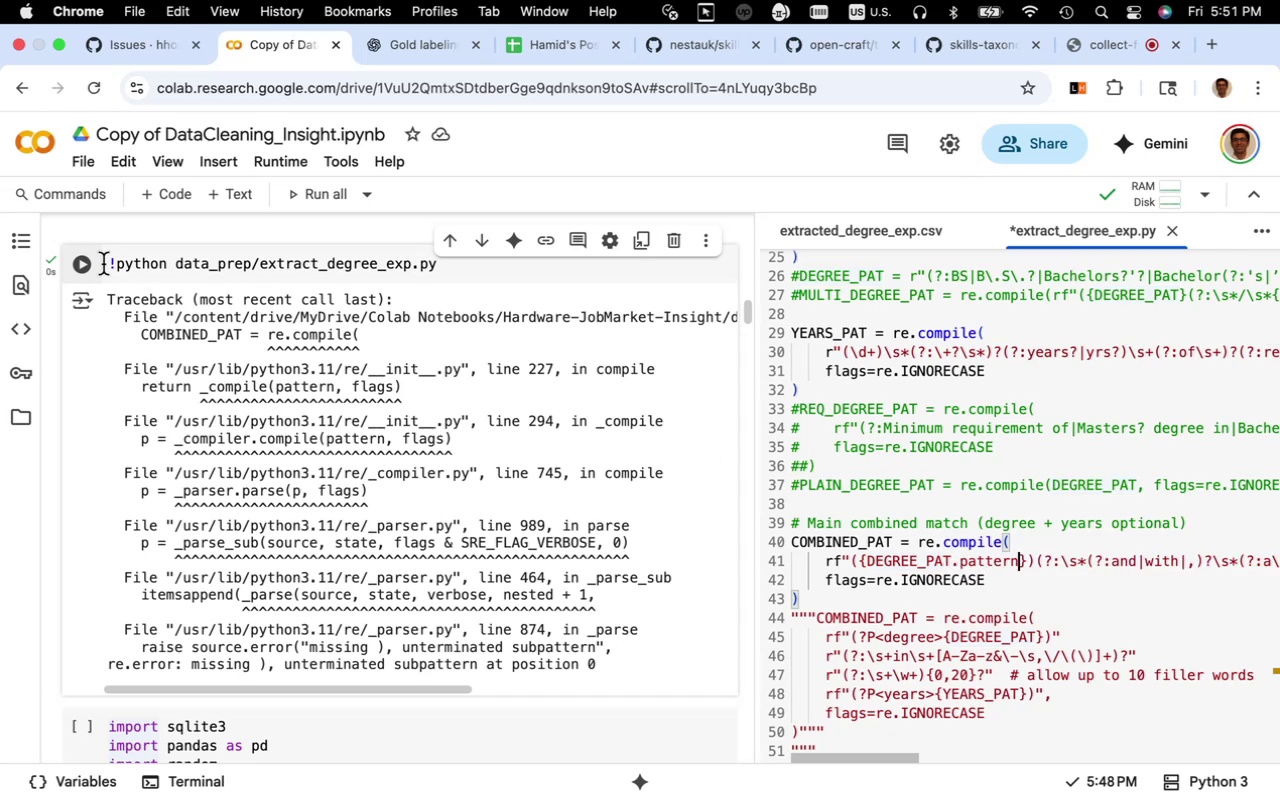 
left_click([81, 260])
 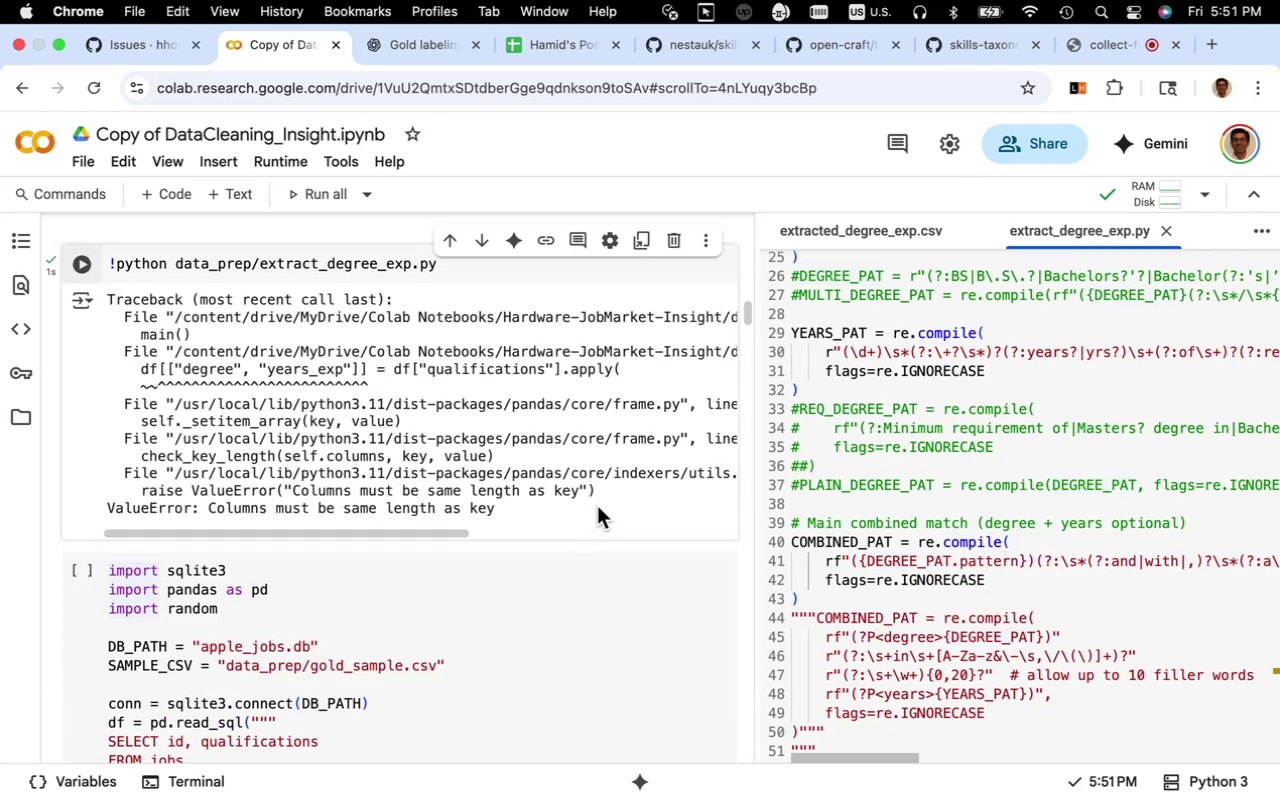 
wait(6.47)
 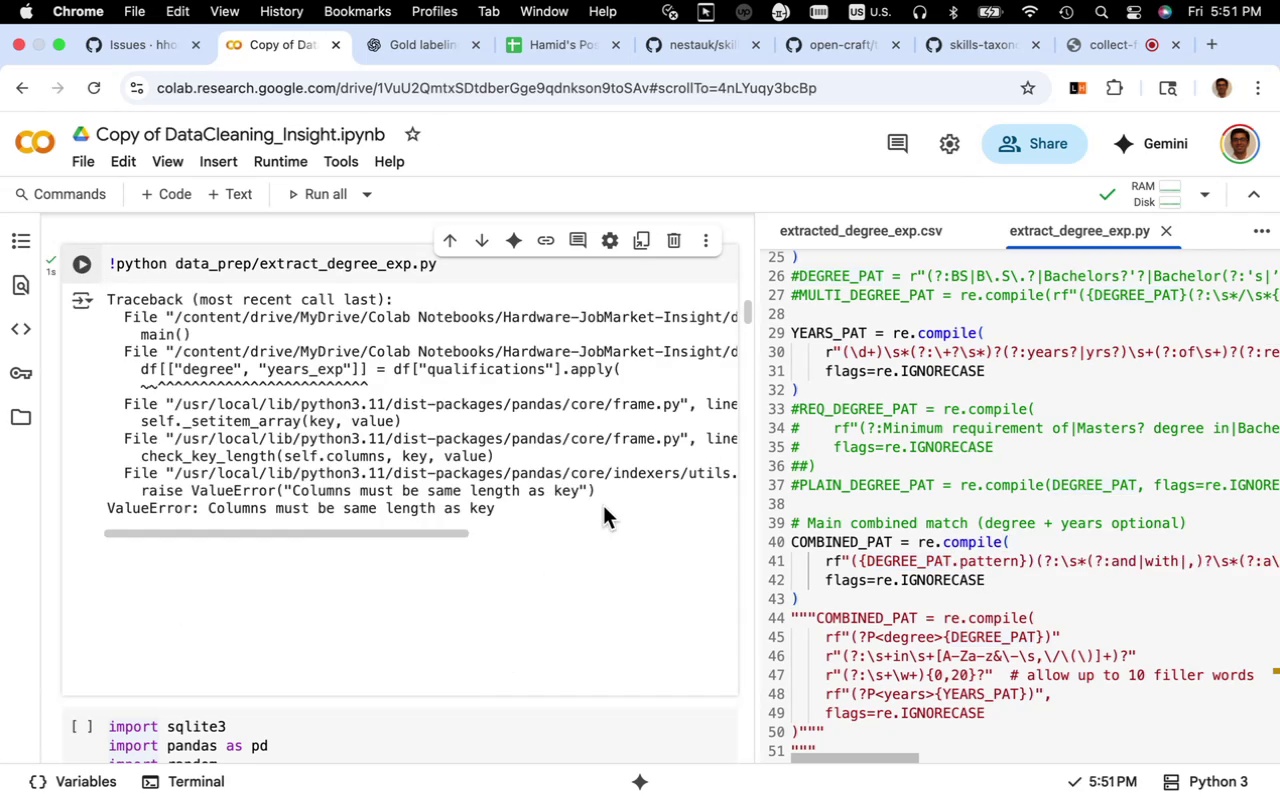 
scroll: coordinate [575, 516], scroll_direction: down, amount: 8.0
 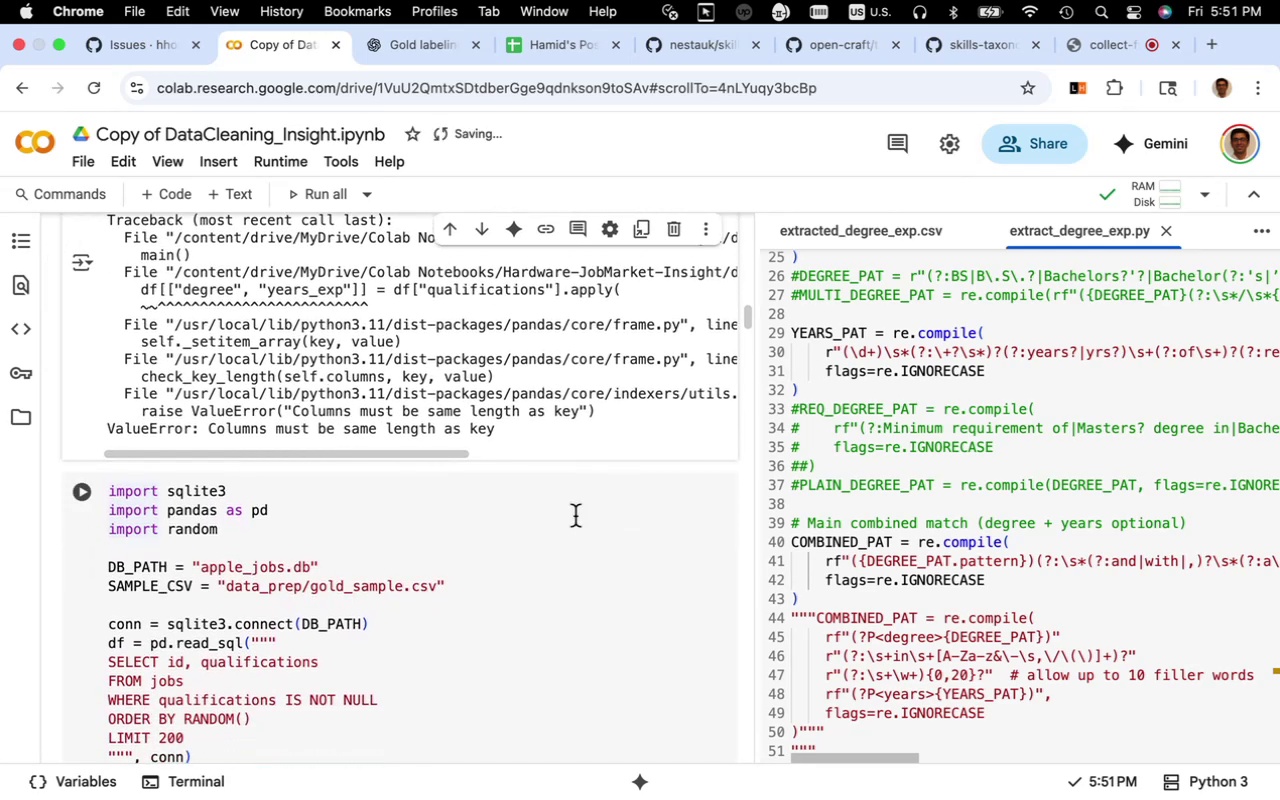 
scroll: coordinate [575, 516], scroll_direction: up, amount: 4.0
 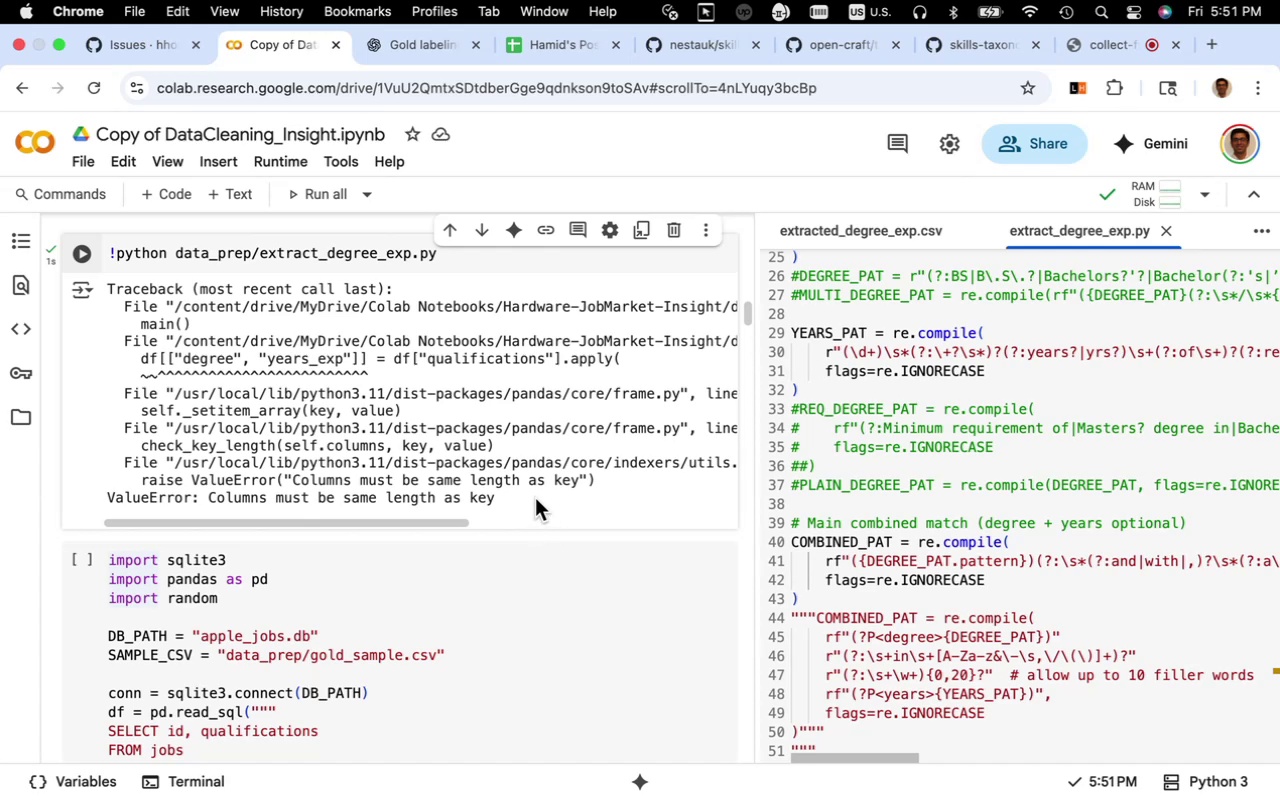 
wait(19.97)
 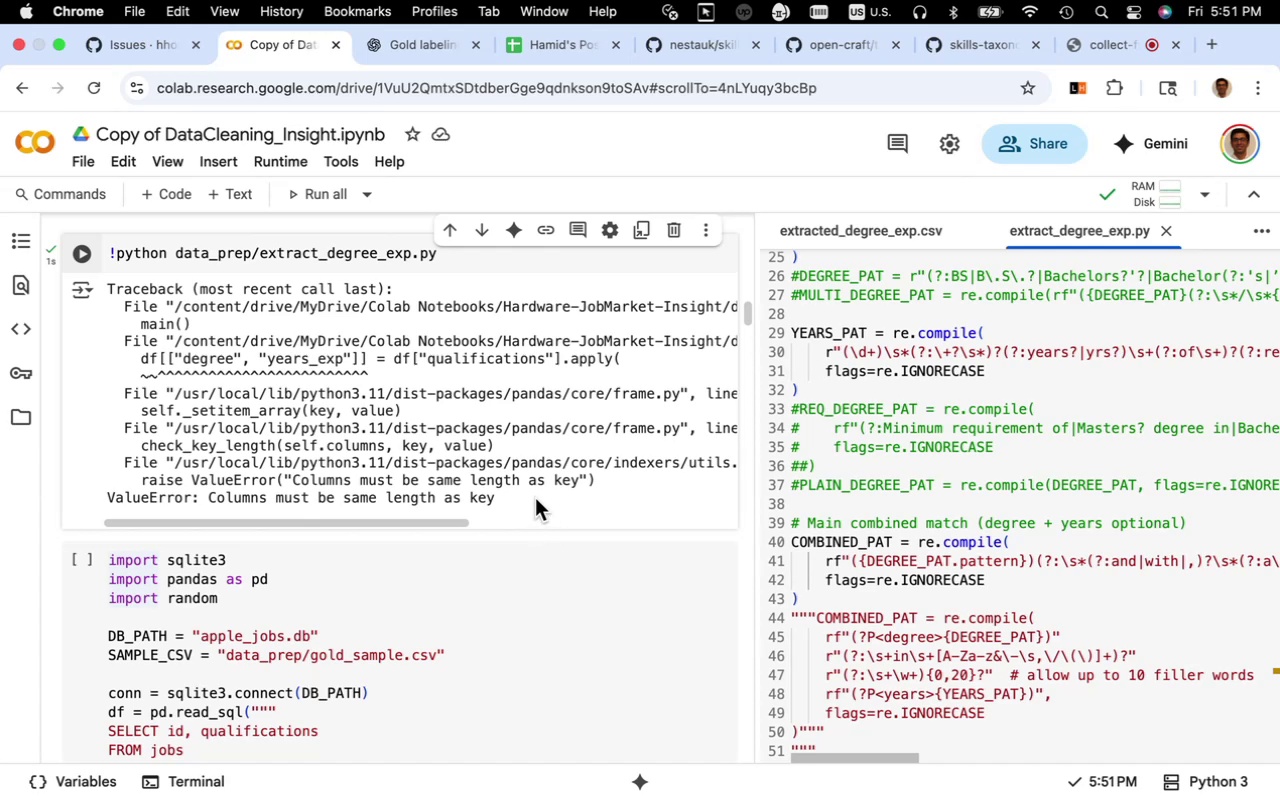 
scroll: coordinate [898, 494], scroll_direction: down, amount: 16.0
 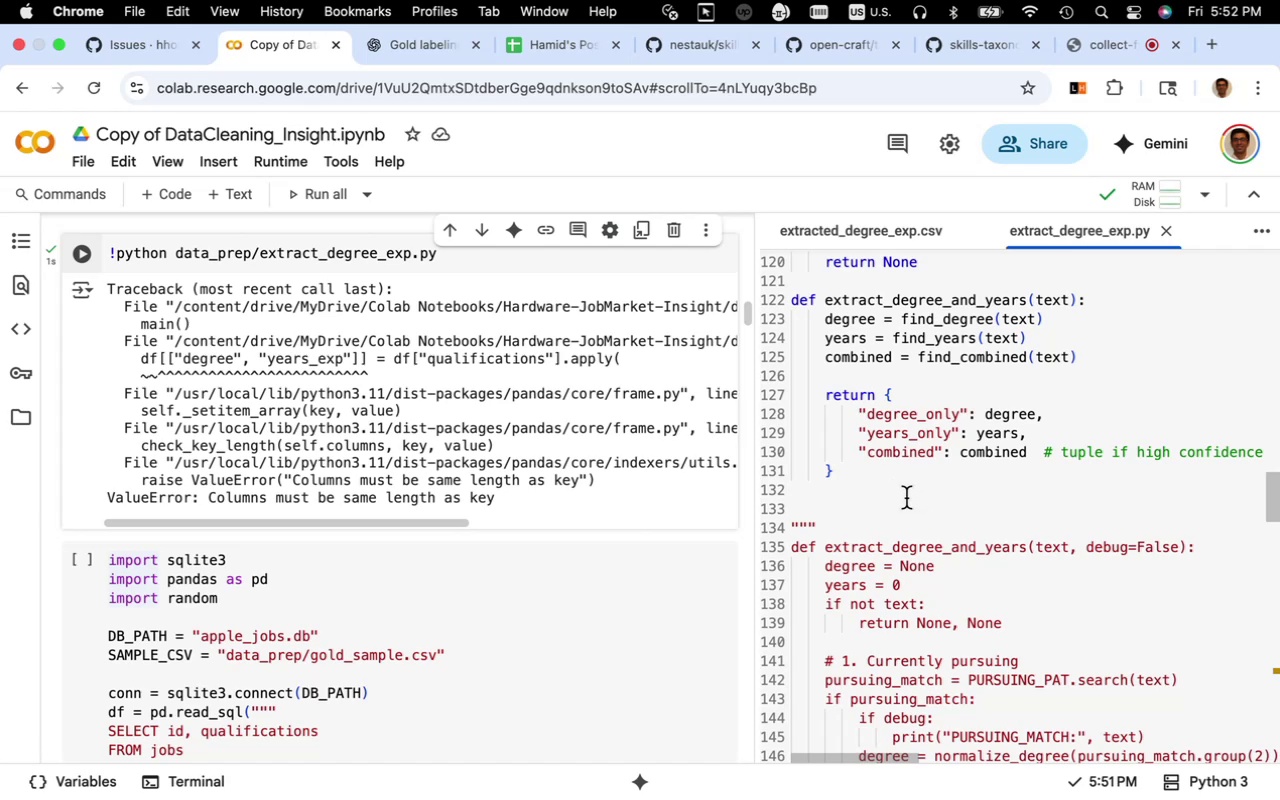 
wait(12.52)
 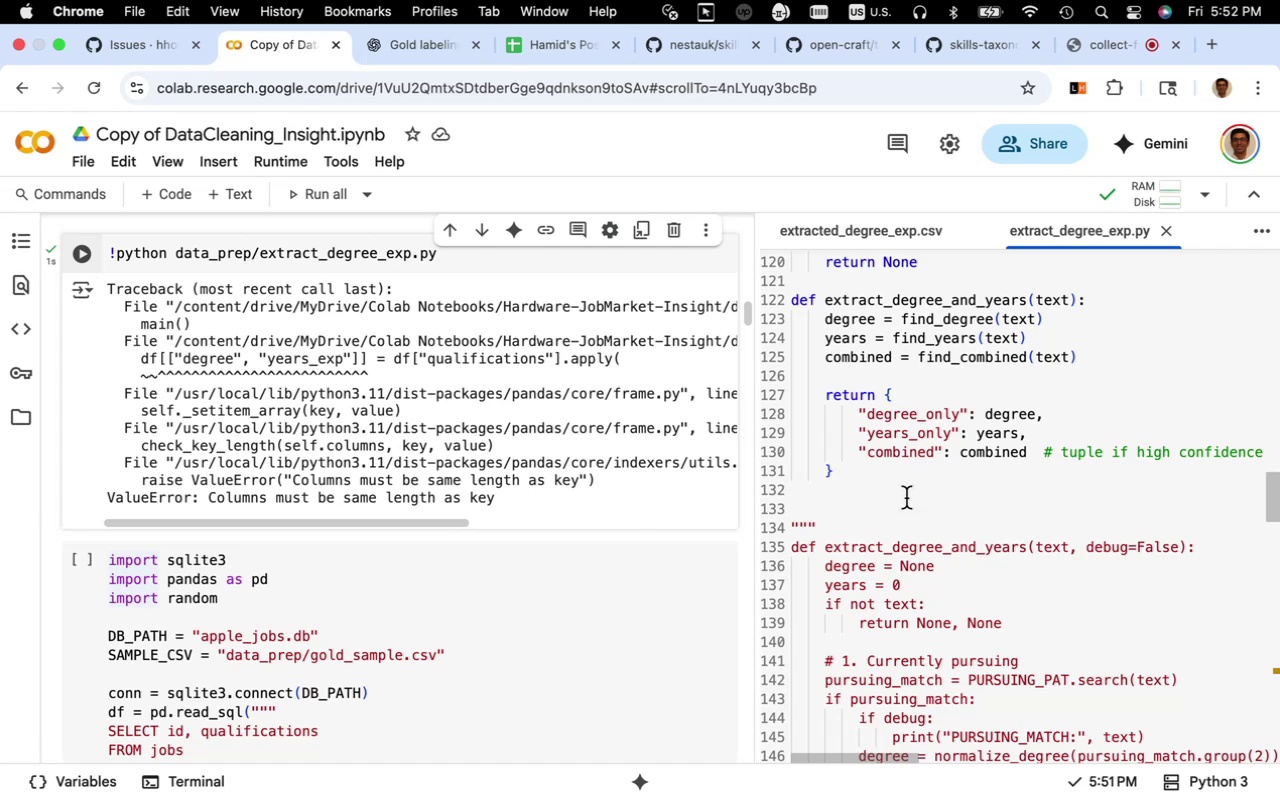 
left_click_drag(start_coordinate=[845, 471], to_coordinate=[772, 304])
 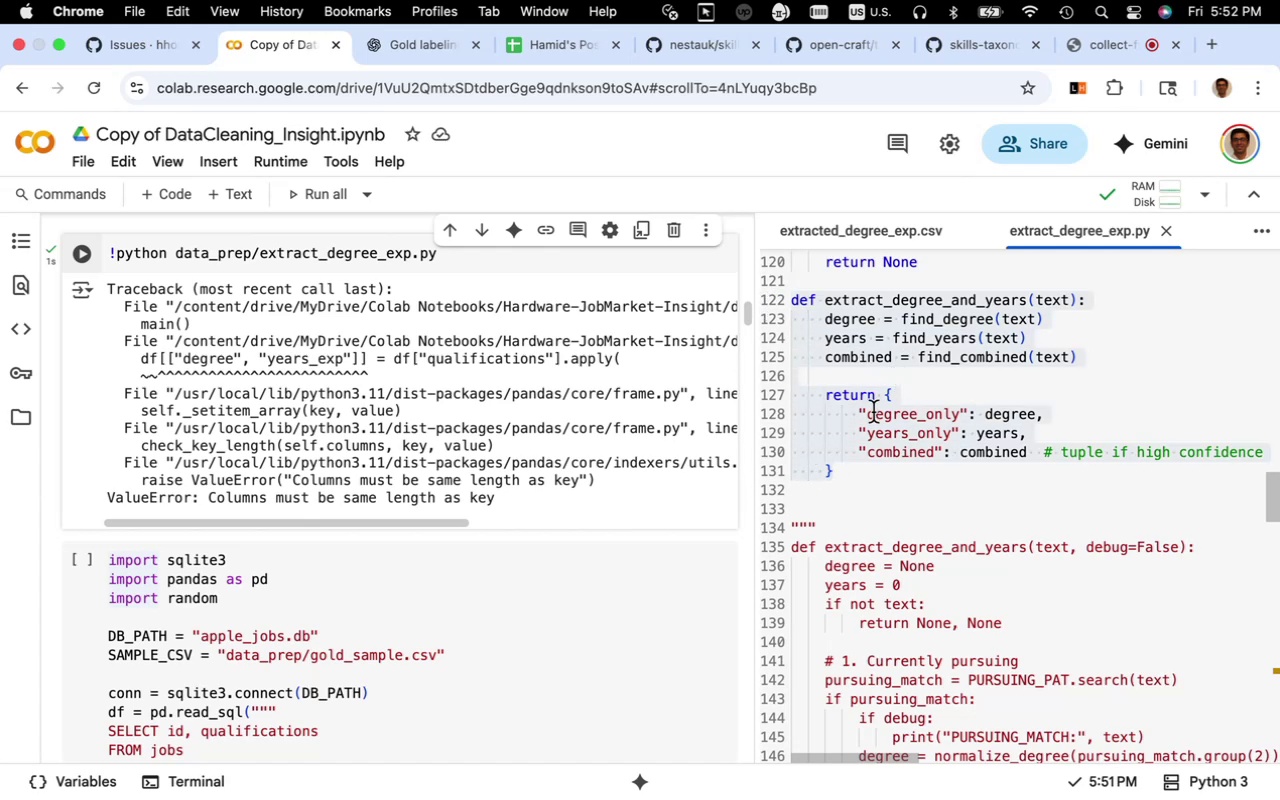 
key(Meta+C)
 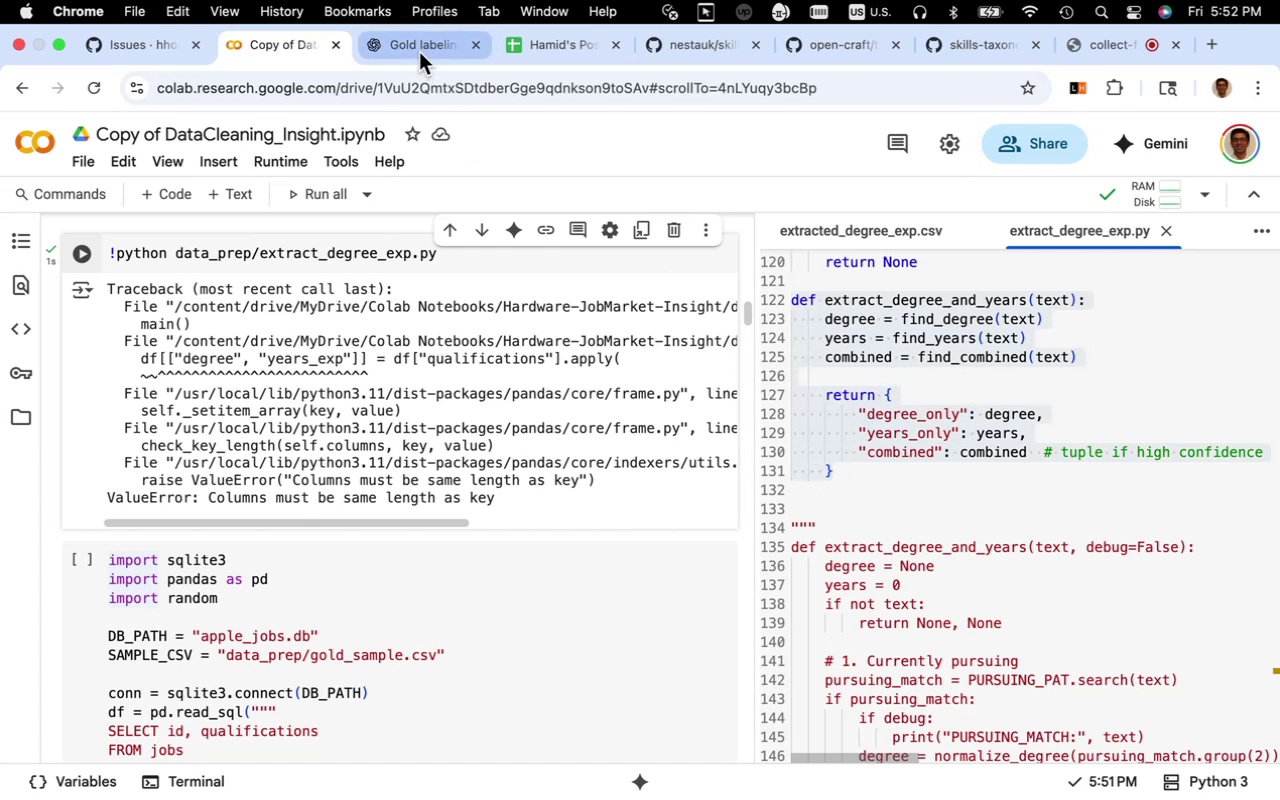 
left_click([419, 52])
 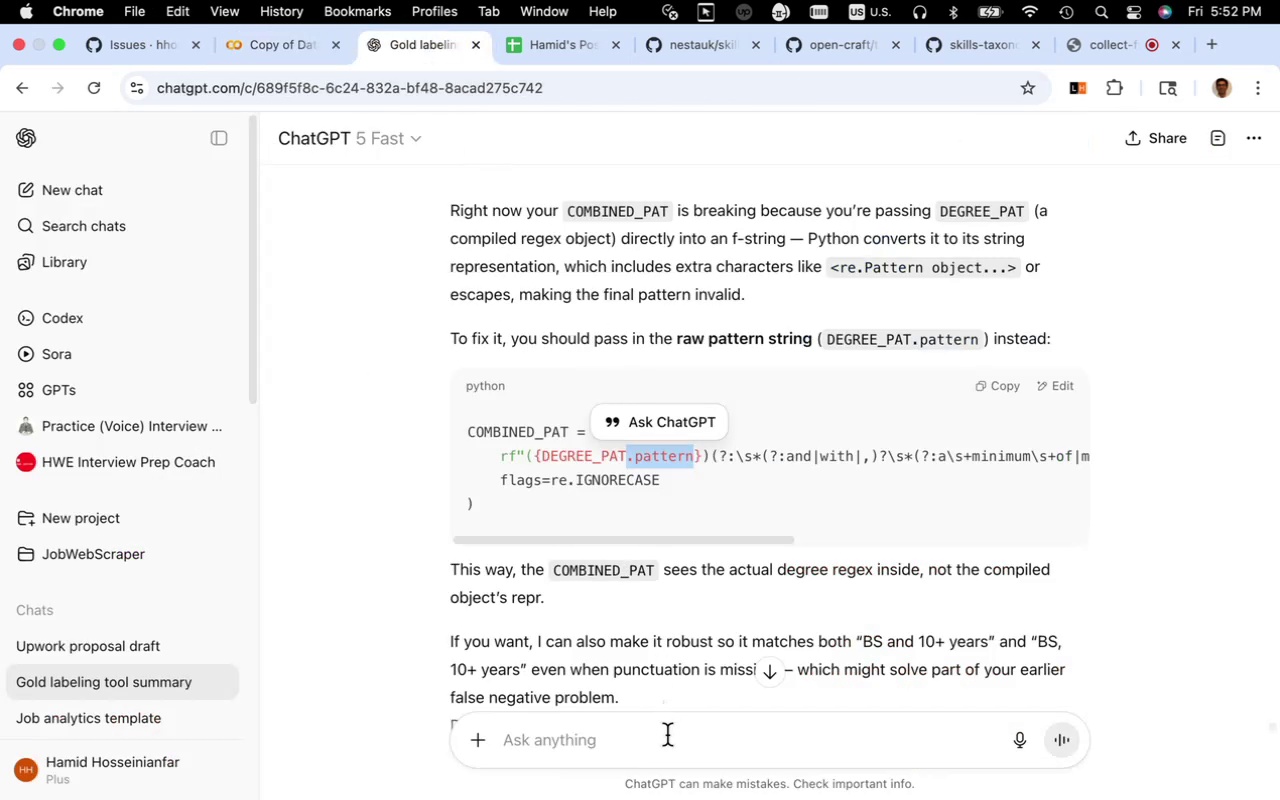 
left_click([667, 735])
 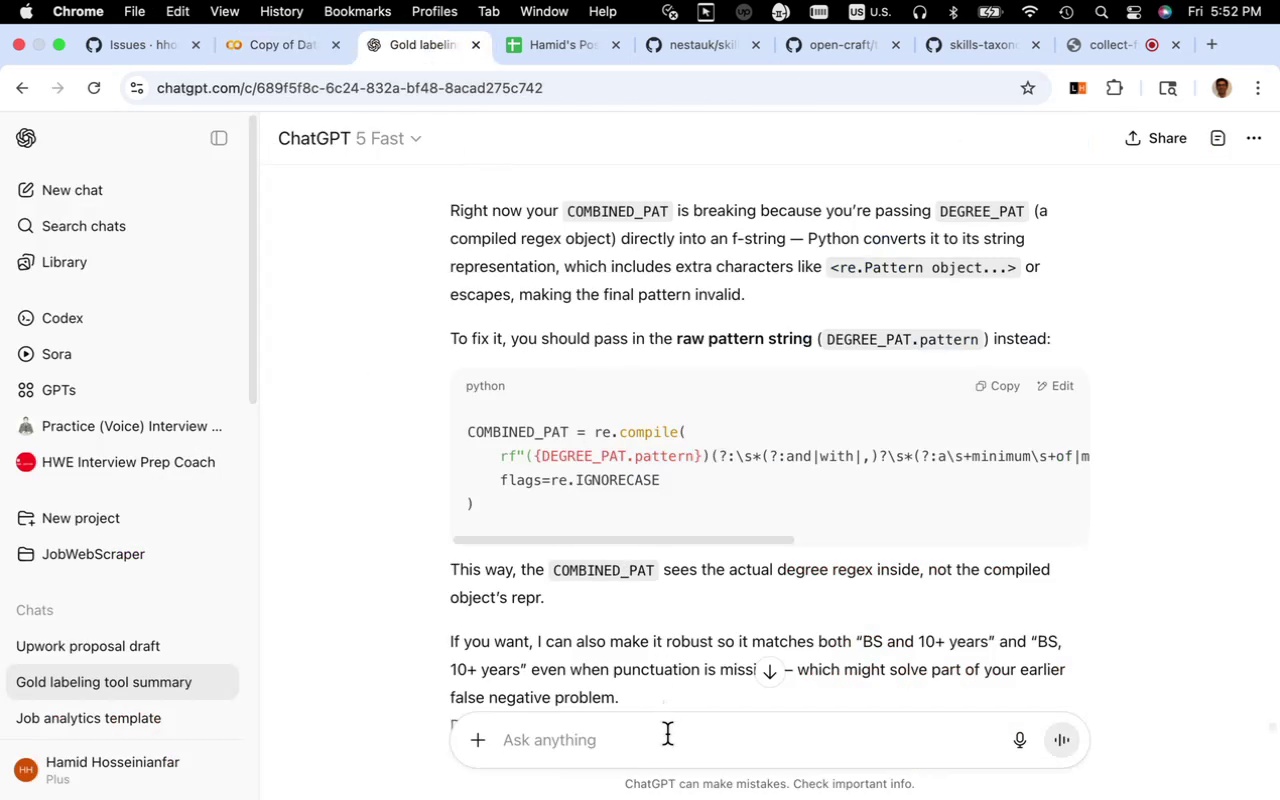 
type(can you revise ")
 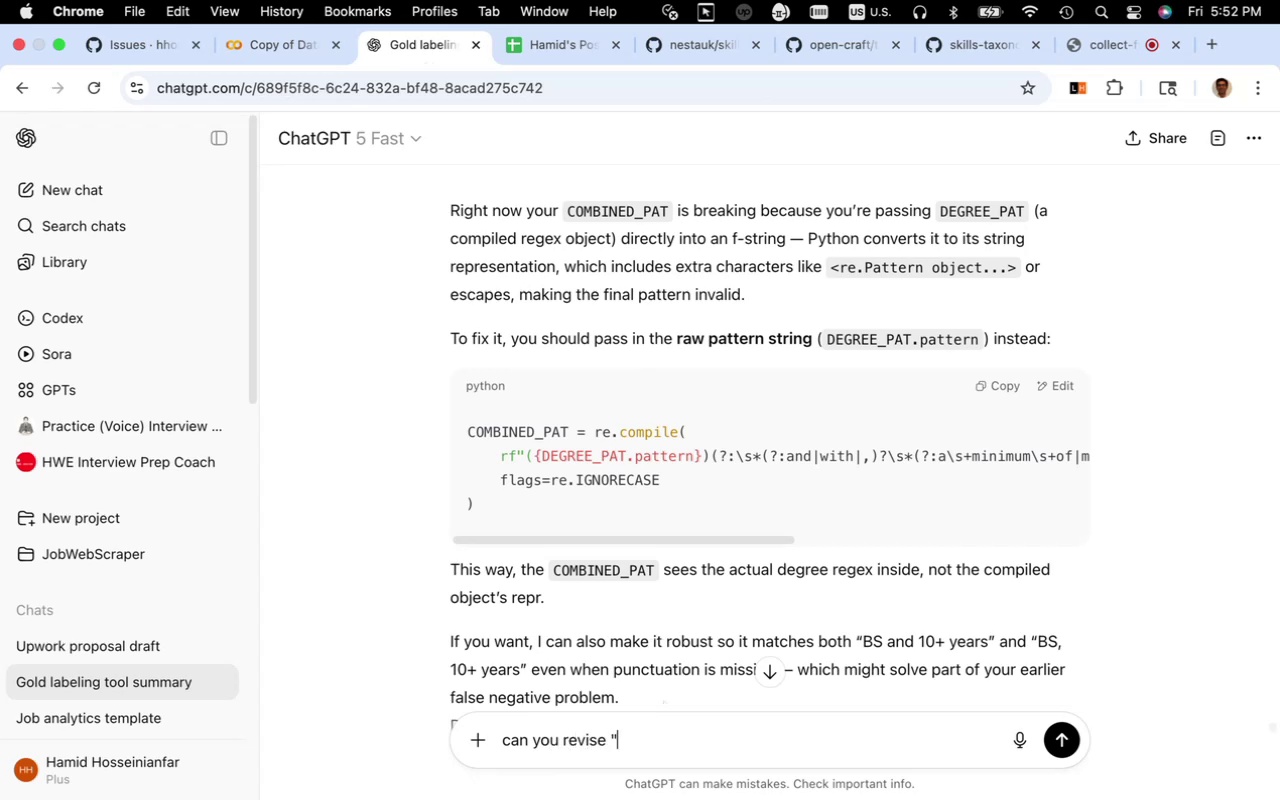 
key(Meta+V)
 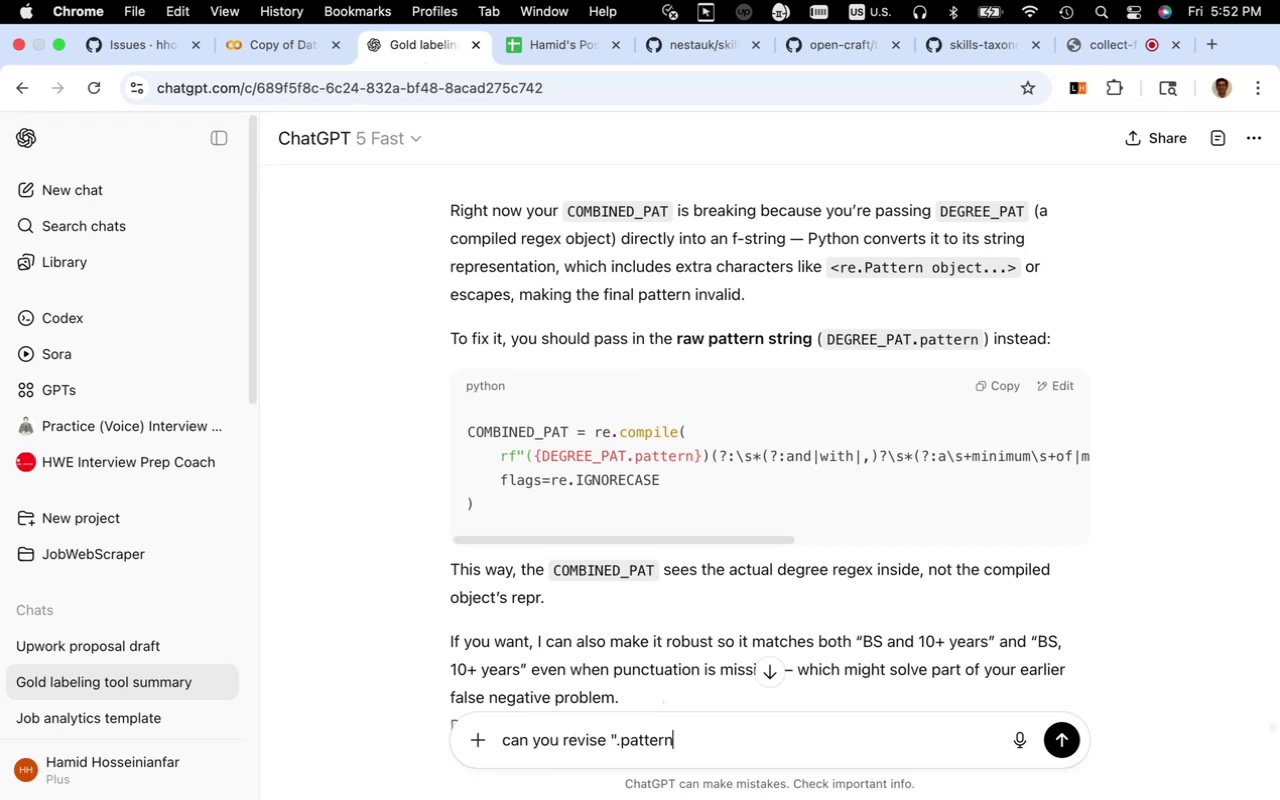 
hold_key(key=ShiftRight, duration=0.35)
 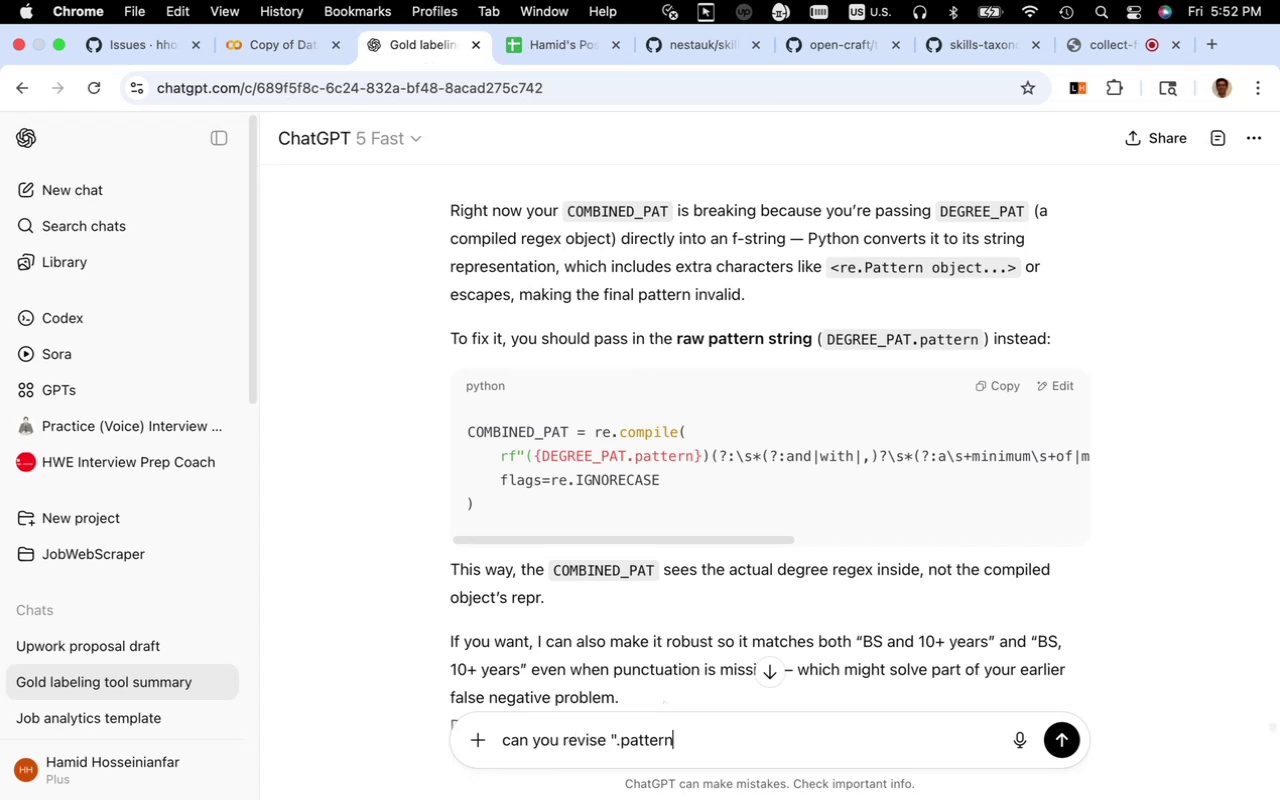 
key(Meta+Z)
 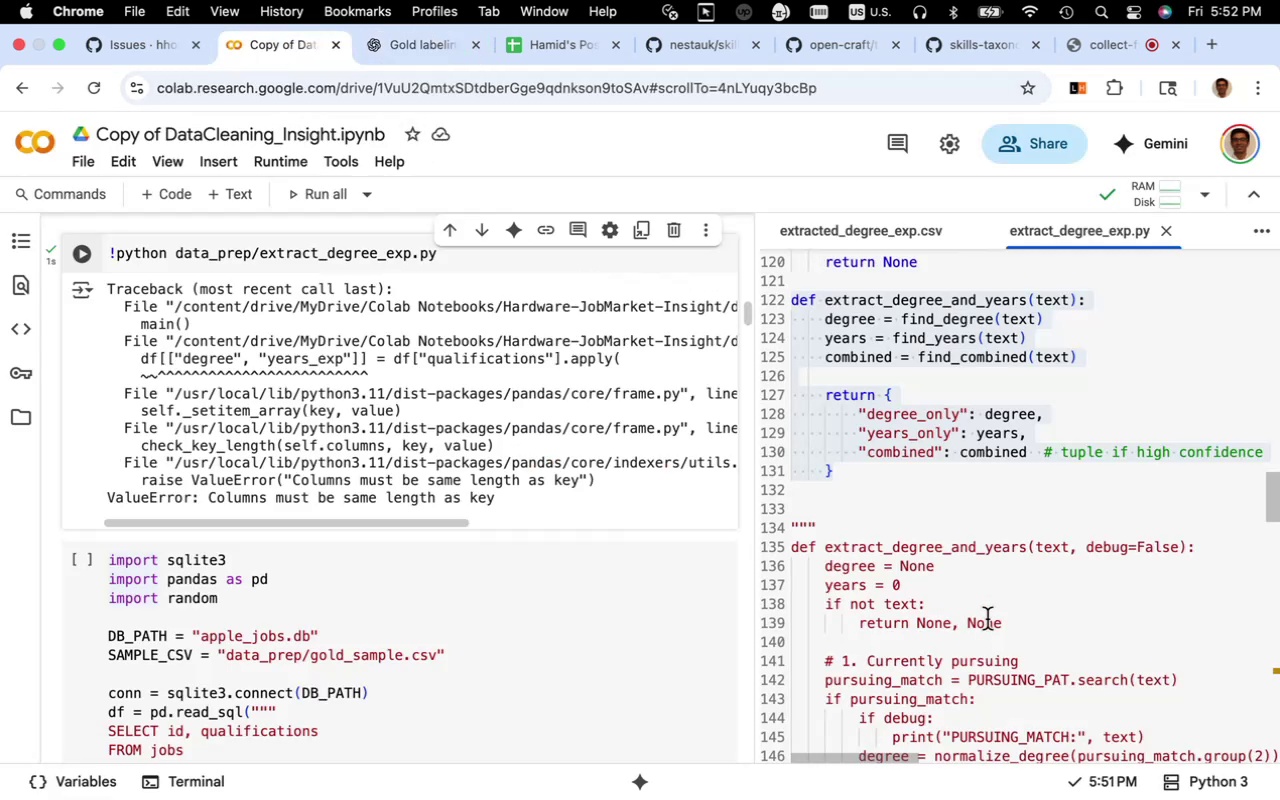 
left_click([843, 471])
 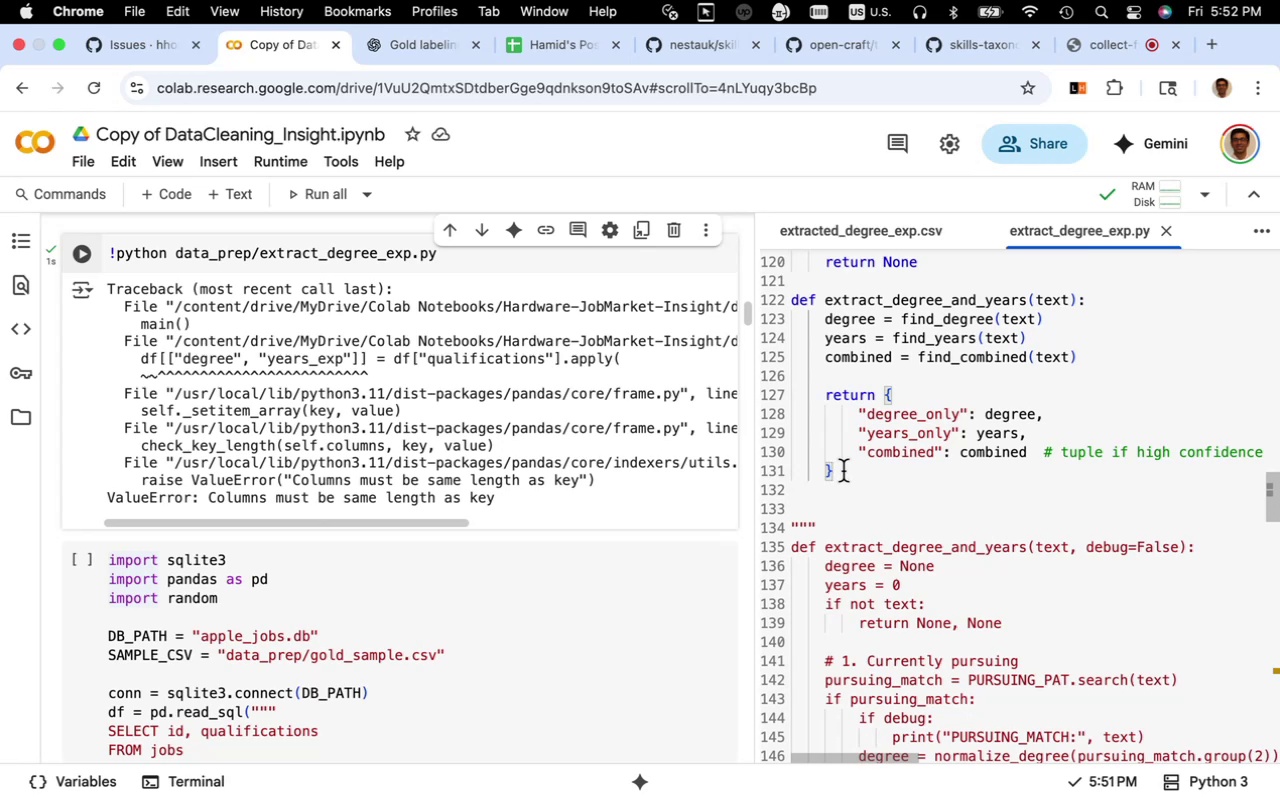 
left_click_drag(start_coordinate=[843, 471], to_coordinate=[748, 301])
 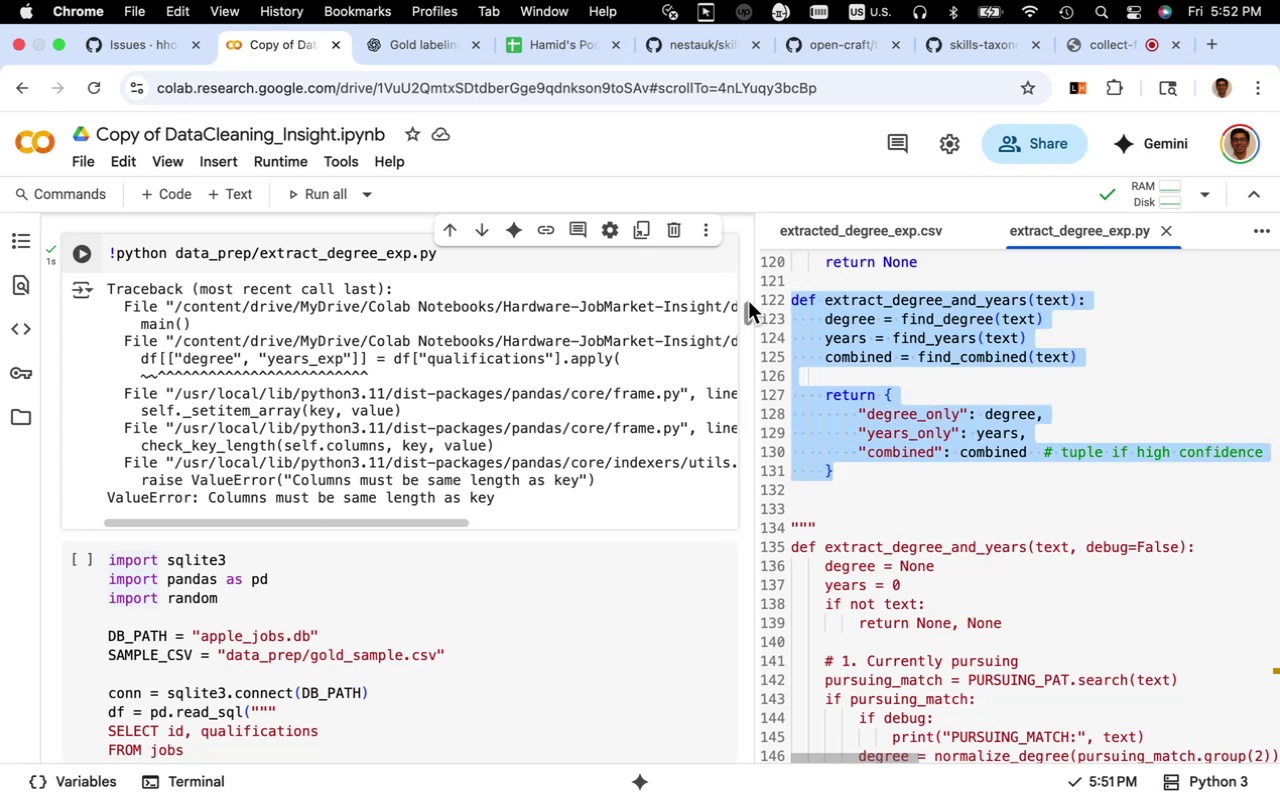 
key(Meta+C)
 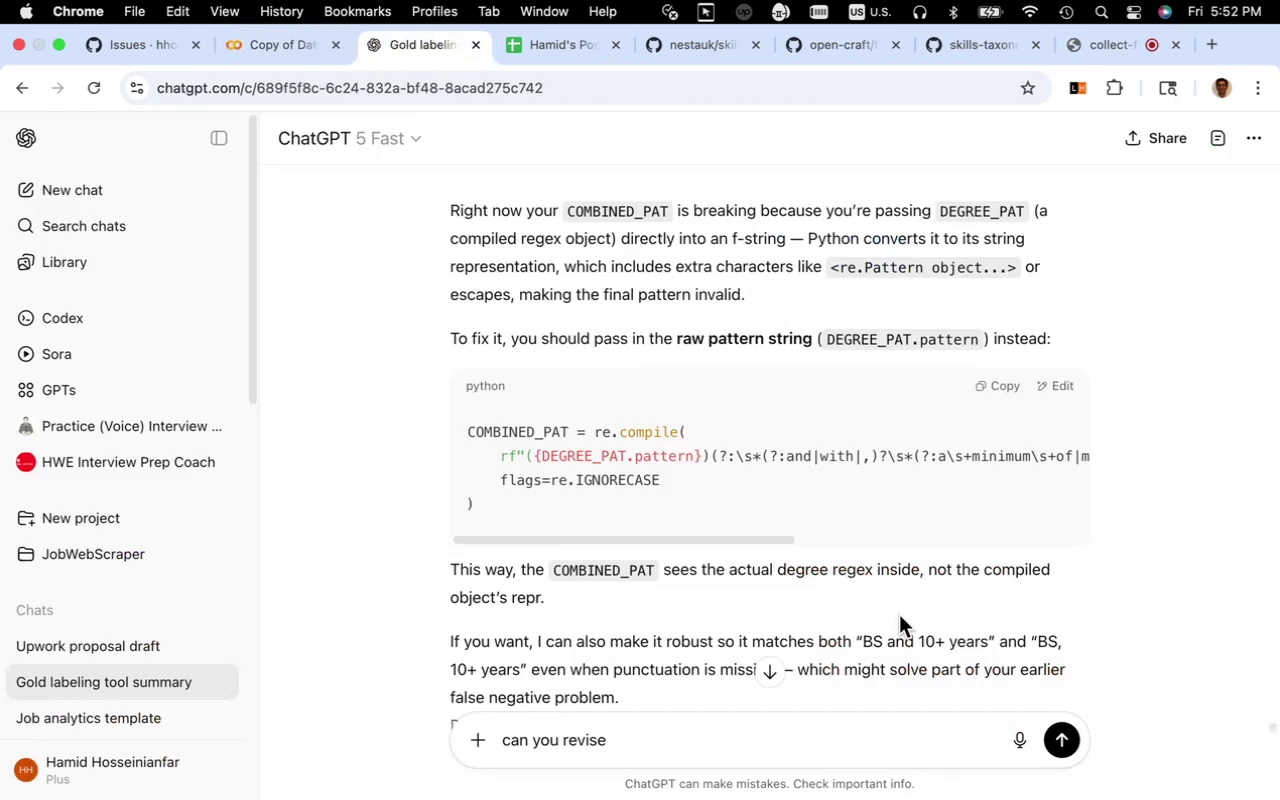 
key(Shift+ShiftRight)
 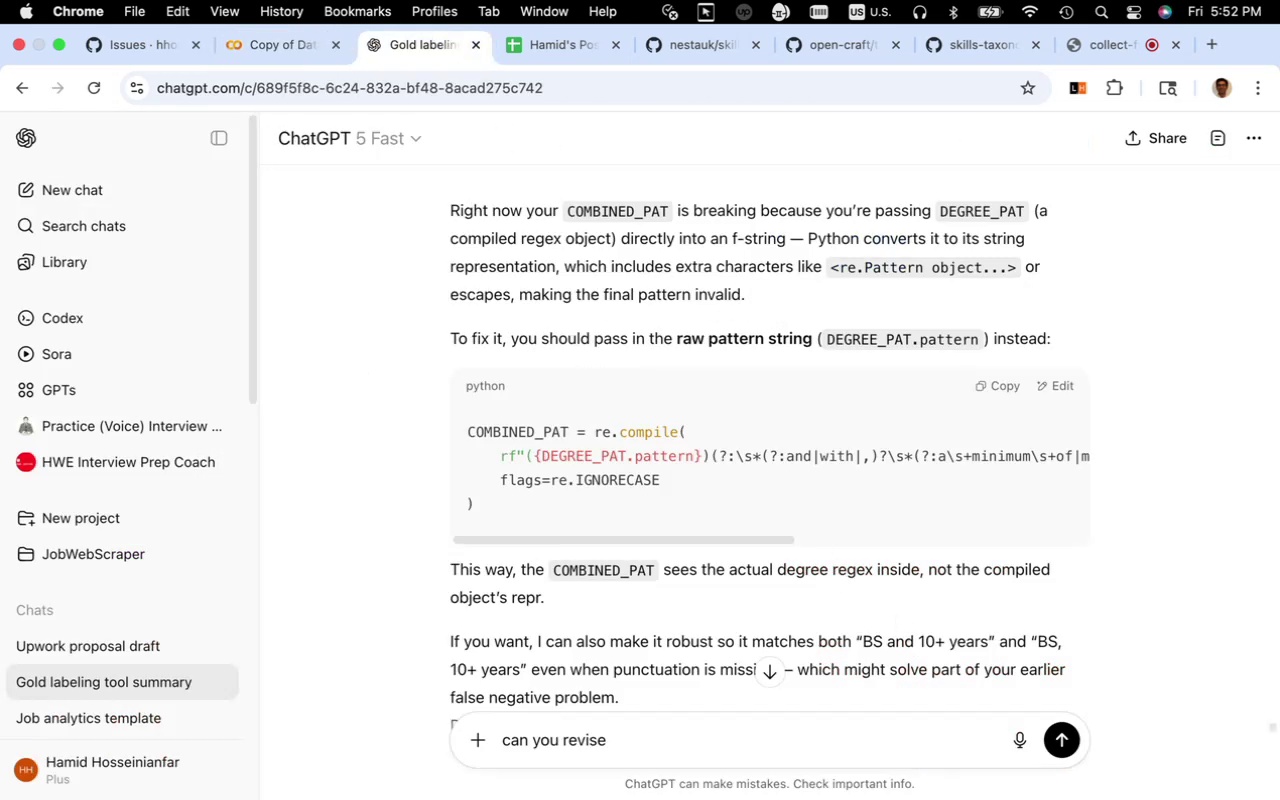 
key(Shift+Quote)
 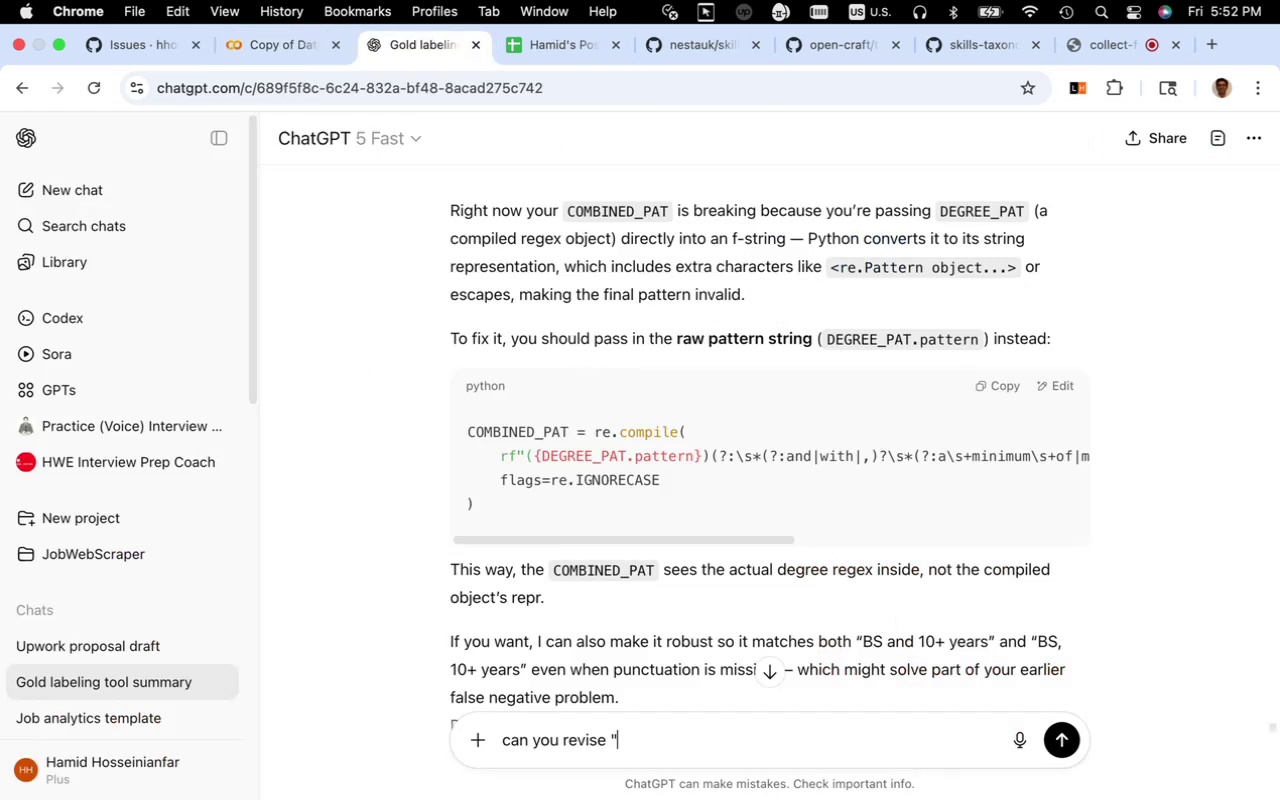 
key(Meta+V)
 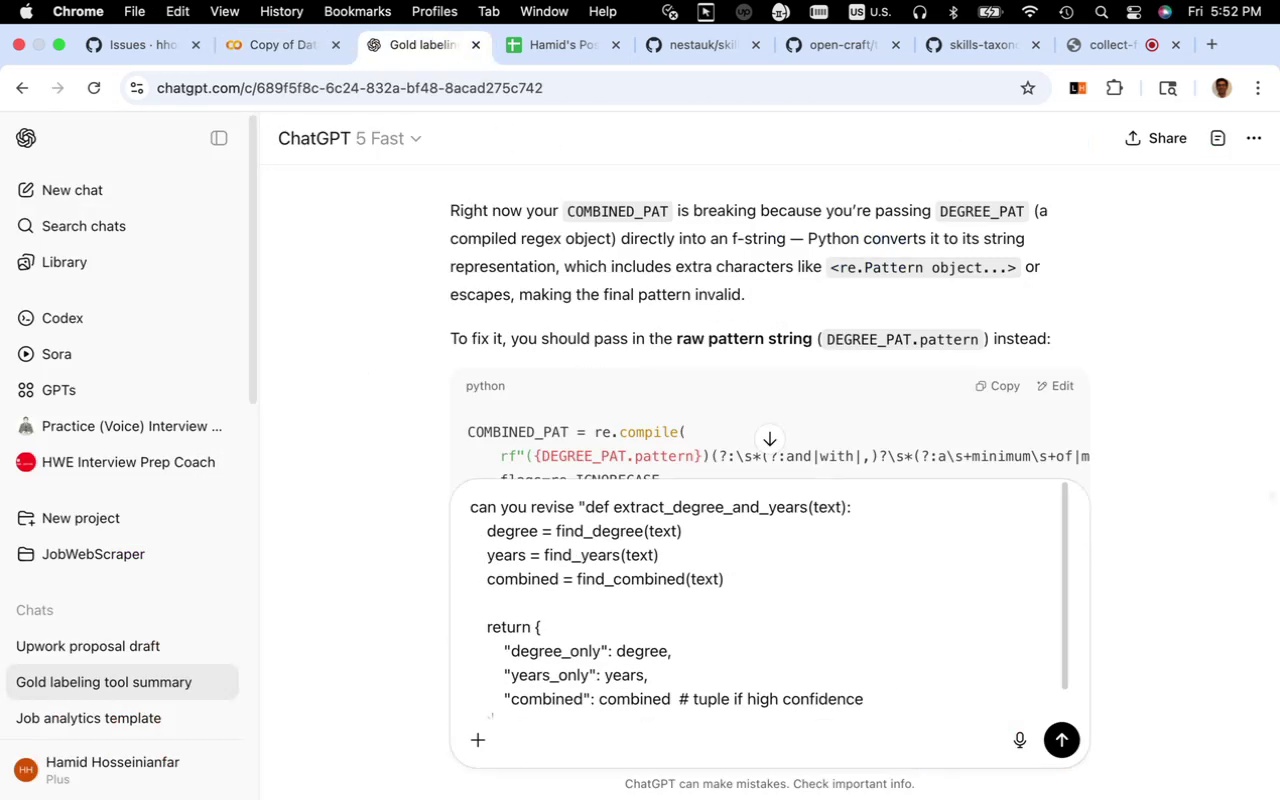 
type(" to have a same output and )
 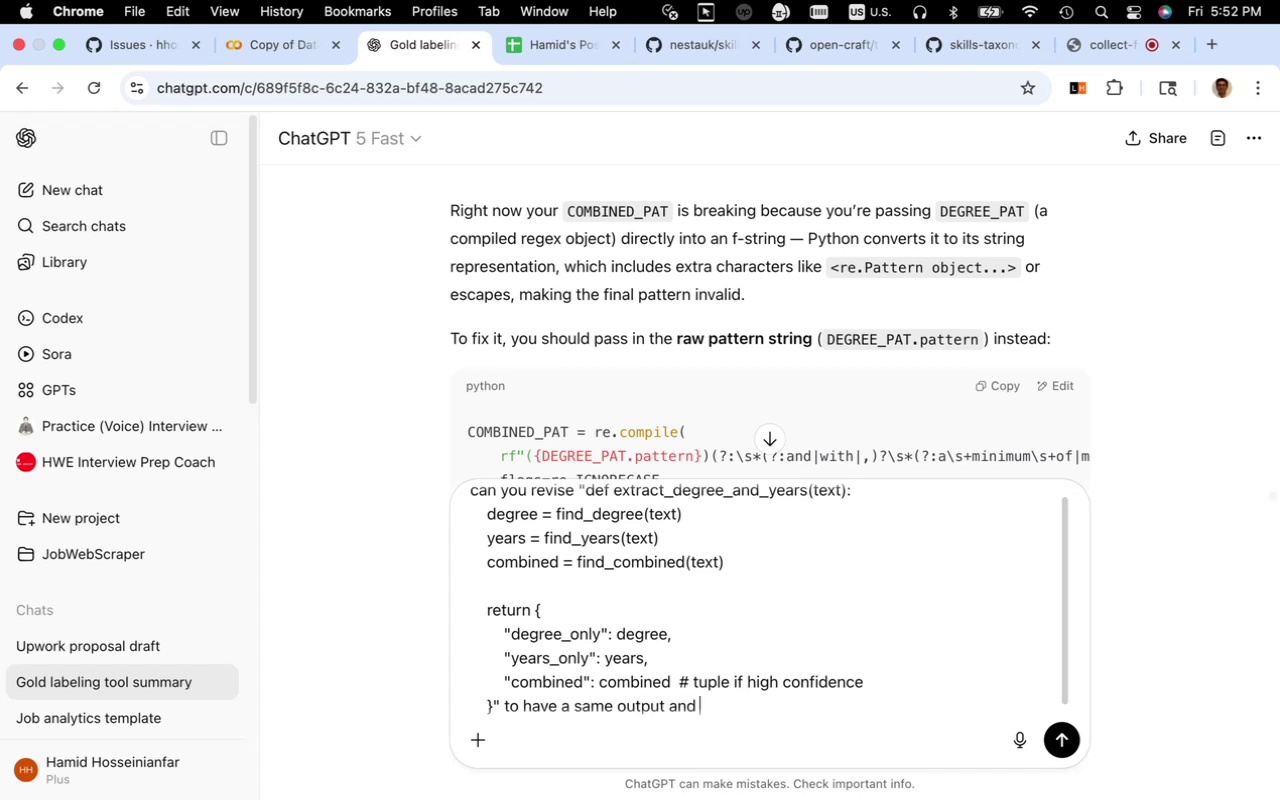 
type(debug and log like)
 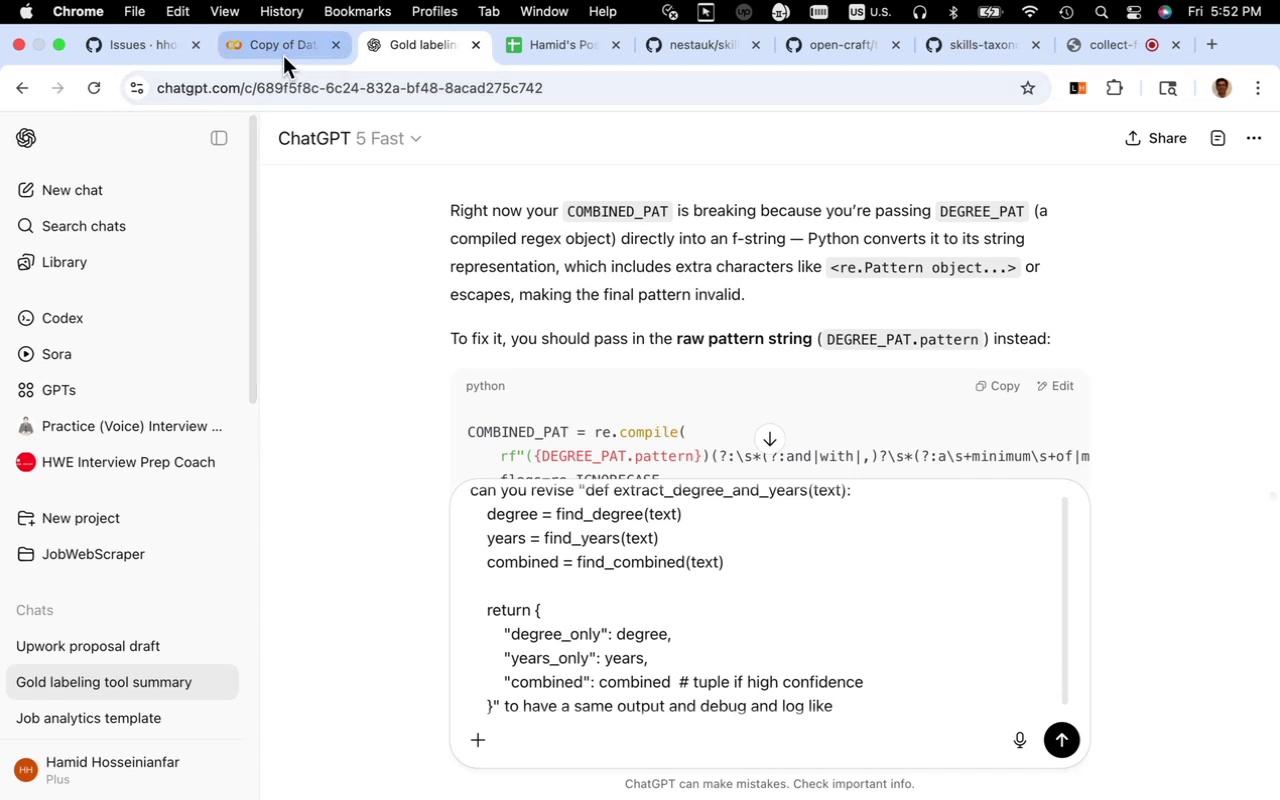 
wait(5.08)
 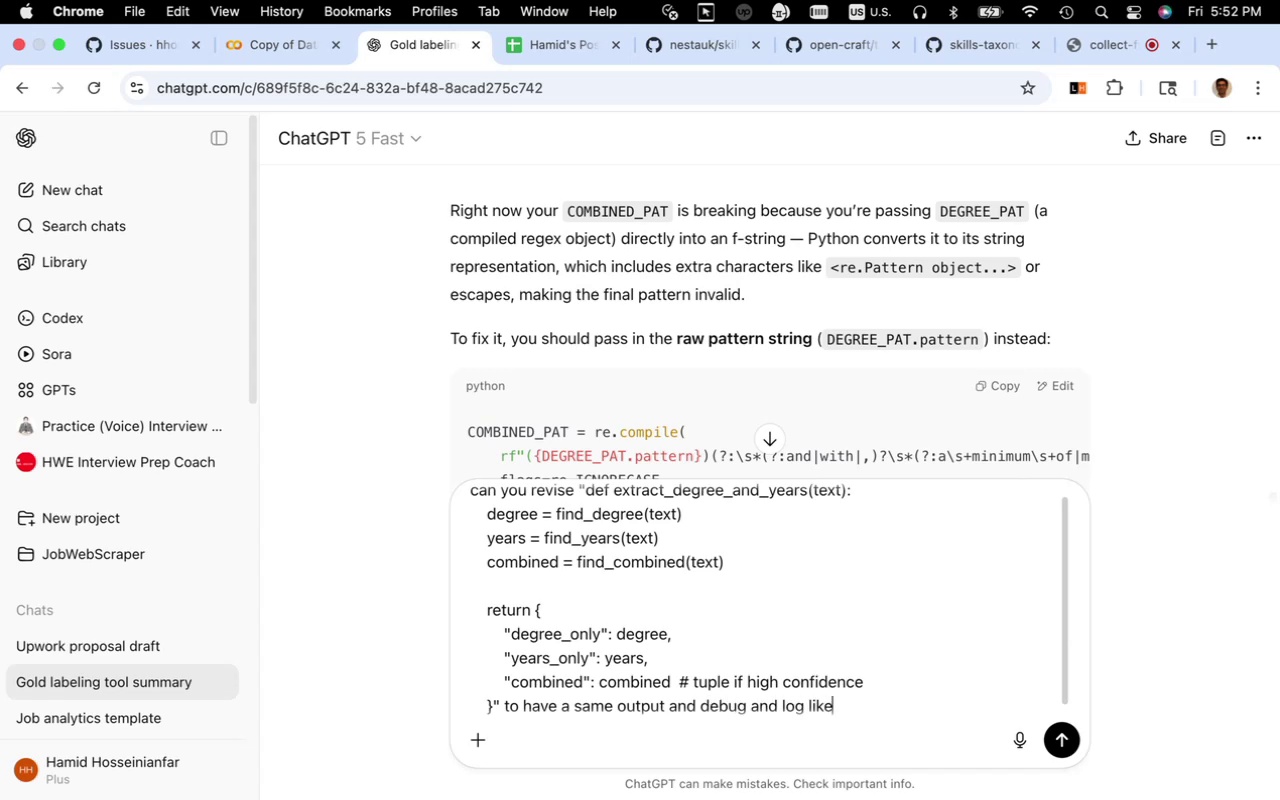 
scroll: coordinate [816, 480], scroll_direction: down, amount: 5.0
 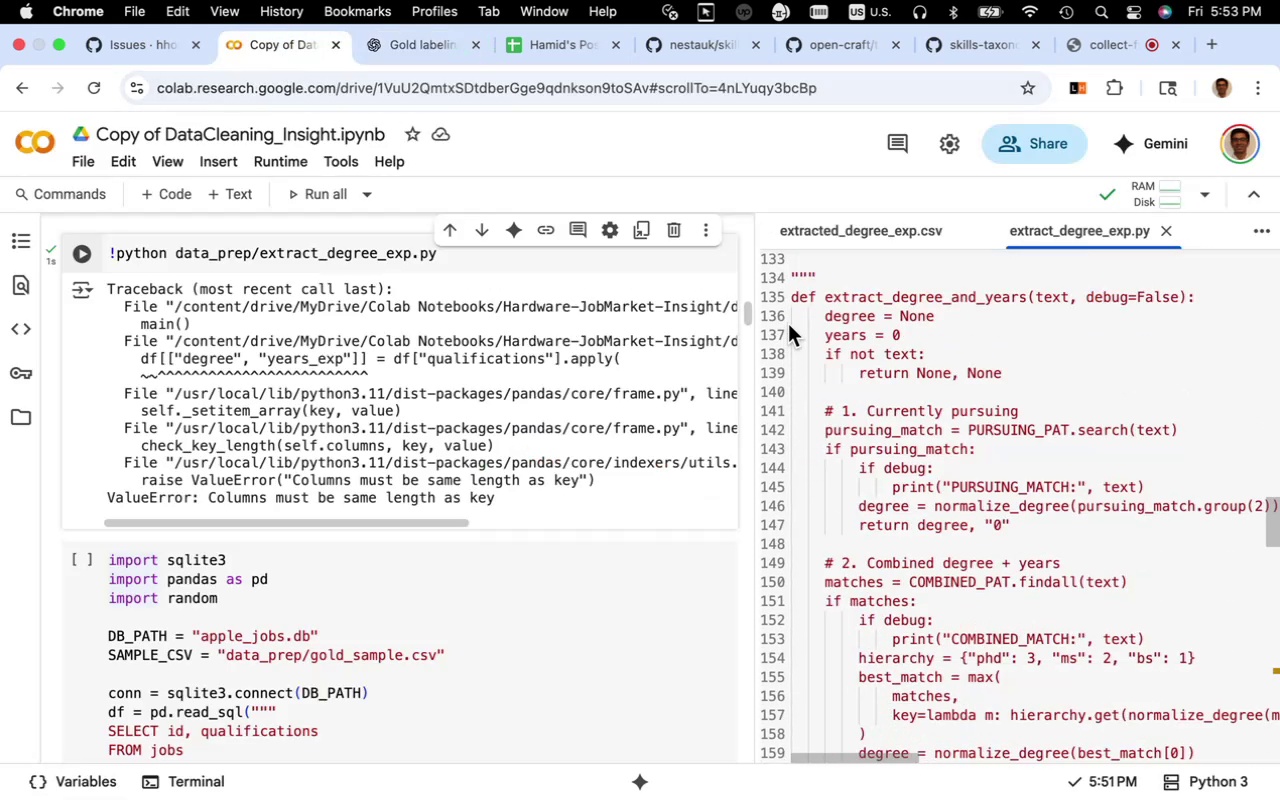 
left_click_drag(start_coordinate=[791, 301], to_coordinate=[967, 485])
 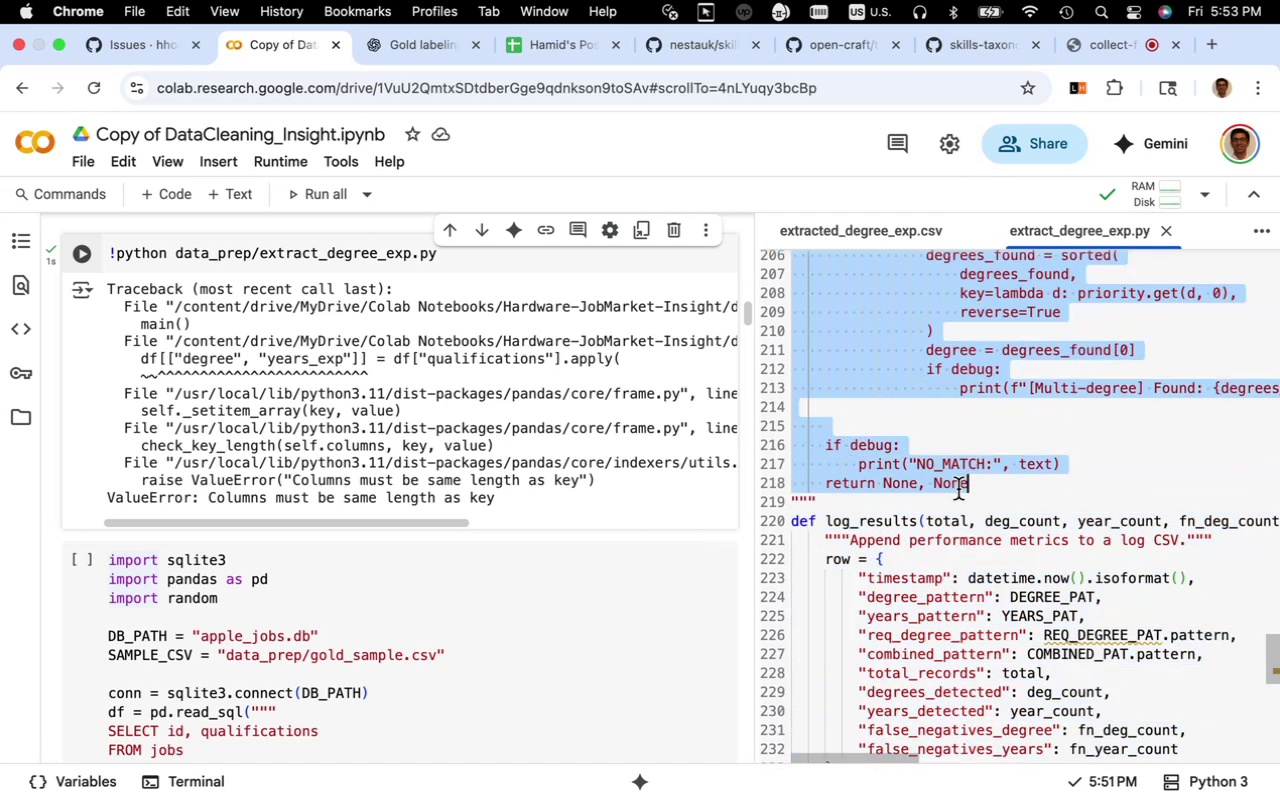 
key(Meta+CommandLeft)
 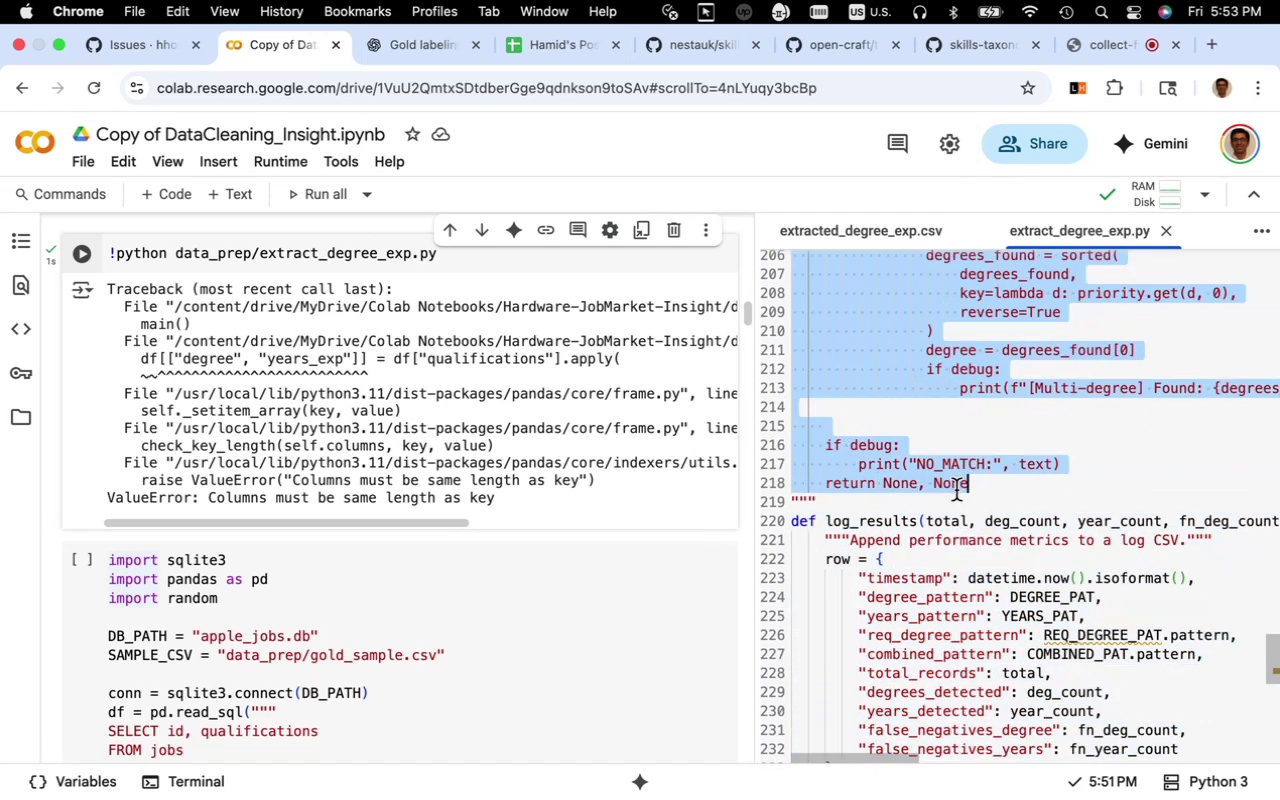 
key(Meta+C)
 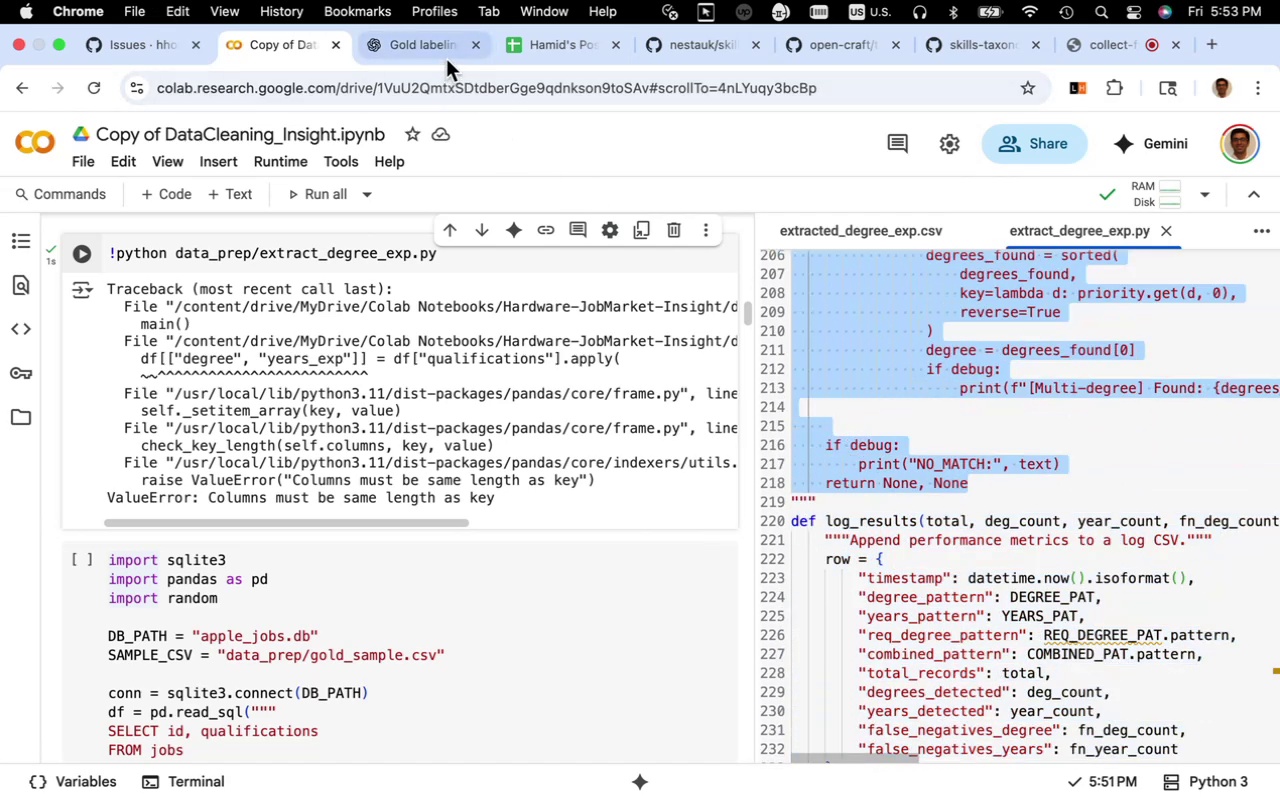 
left_click([446, 58])
 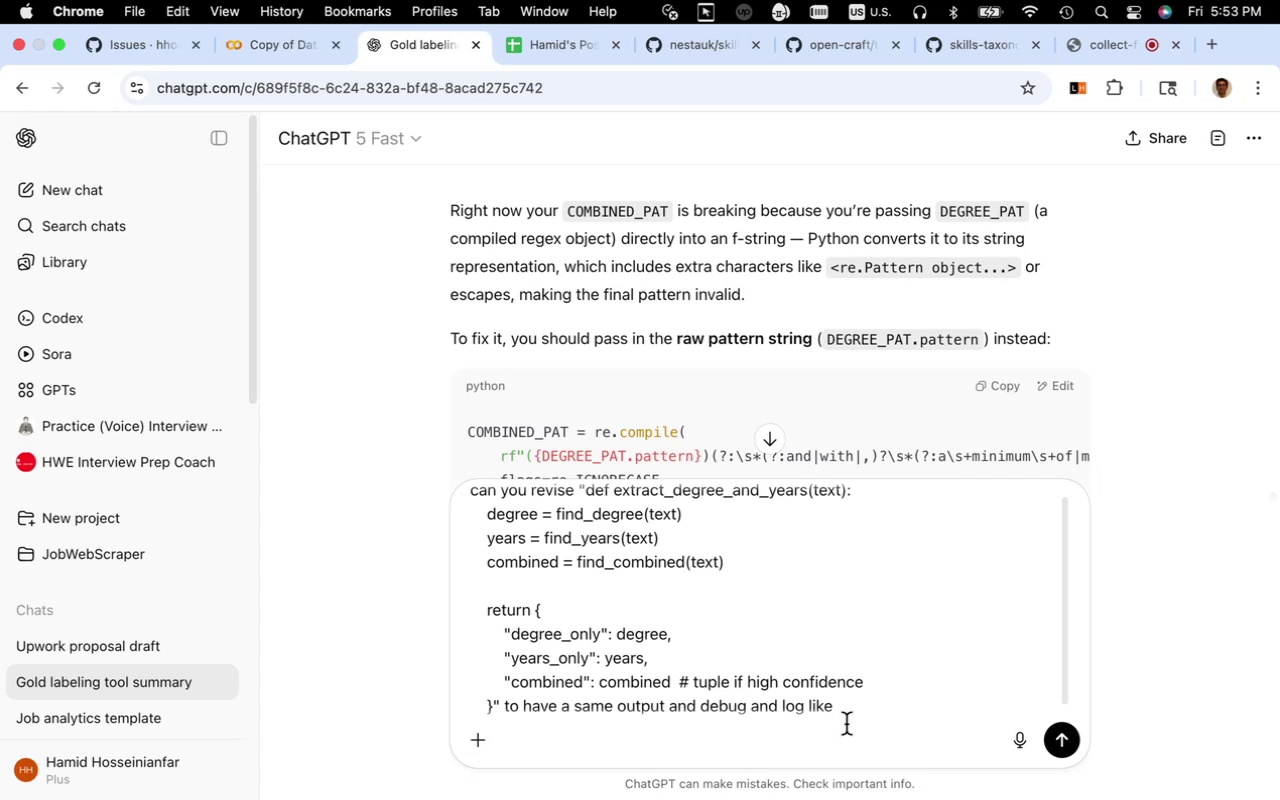 
key(Space)
 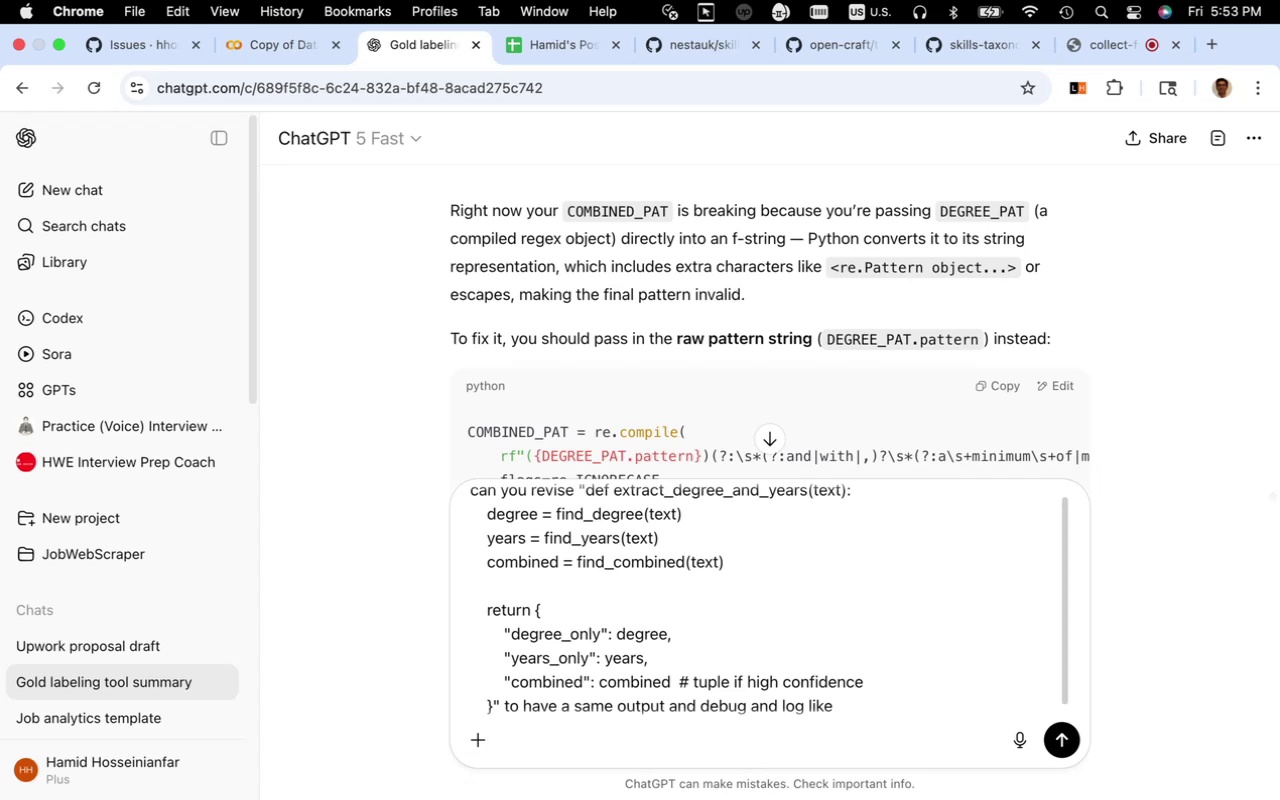 
key(Shift+Enter)
 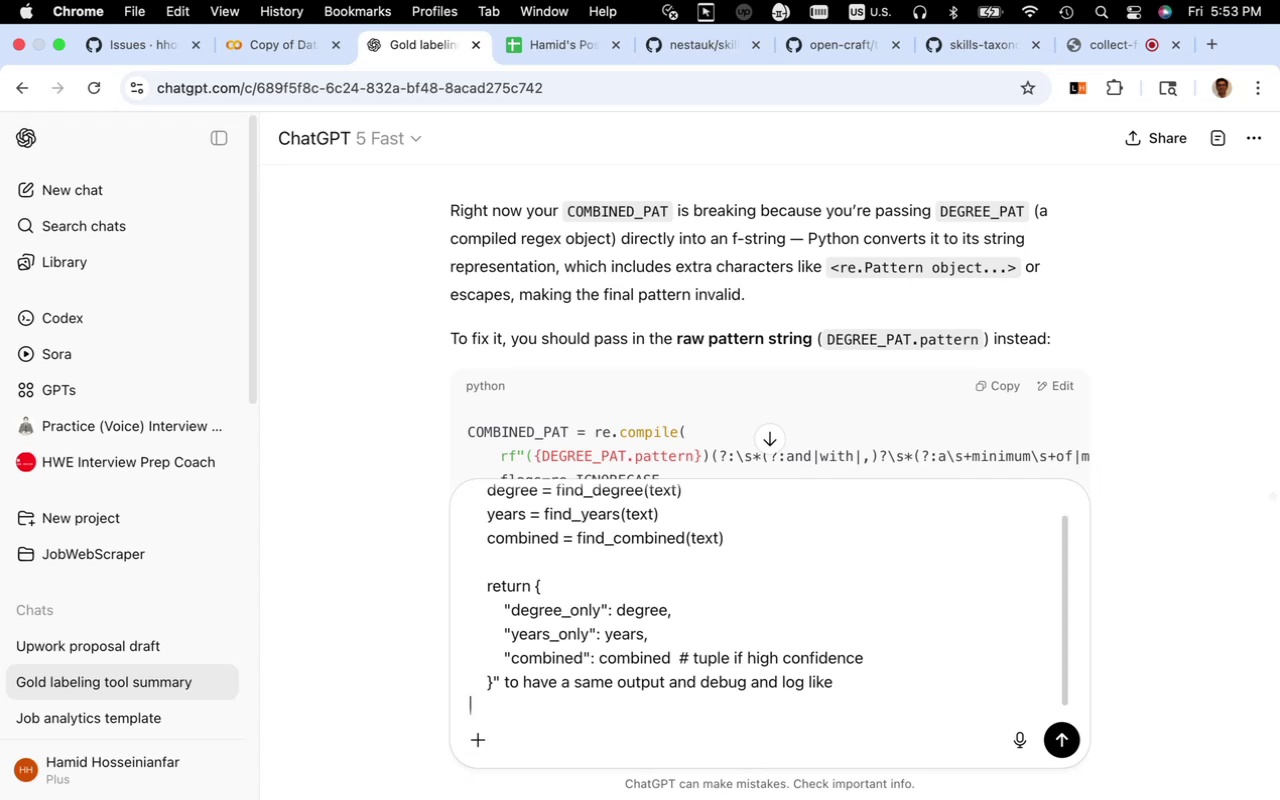 
key(Meta+V)
 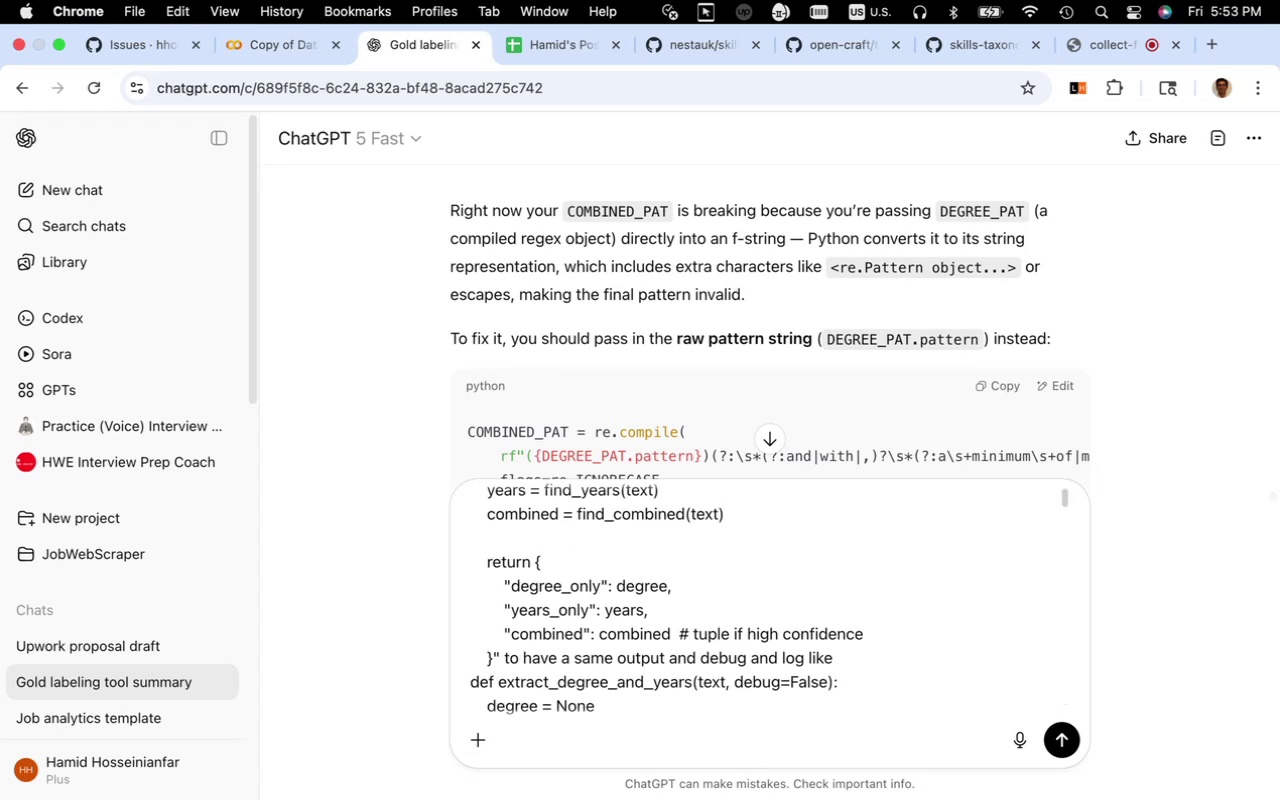 
key(Shift+ShiftRight)
 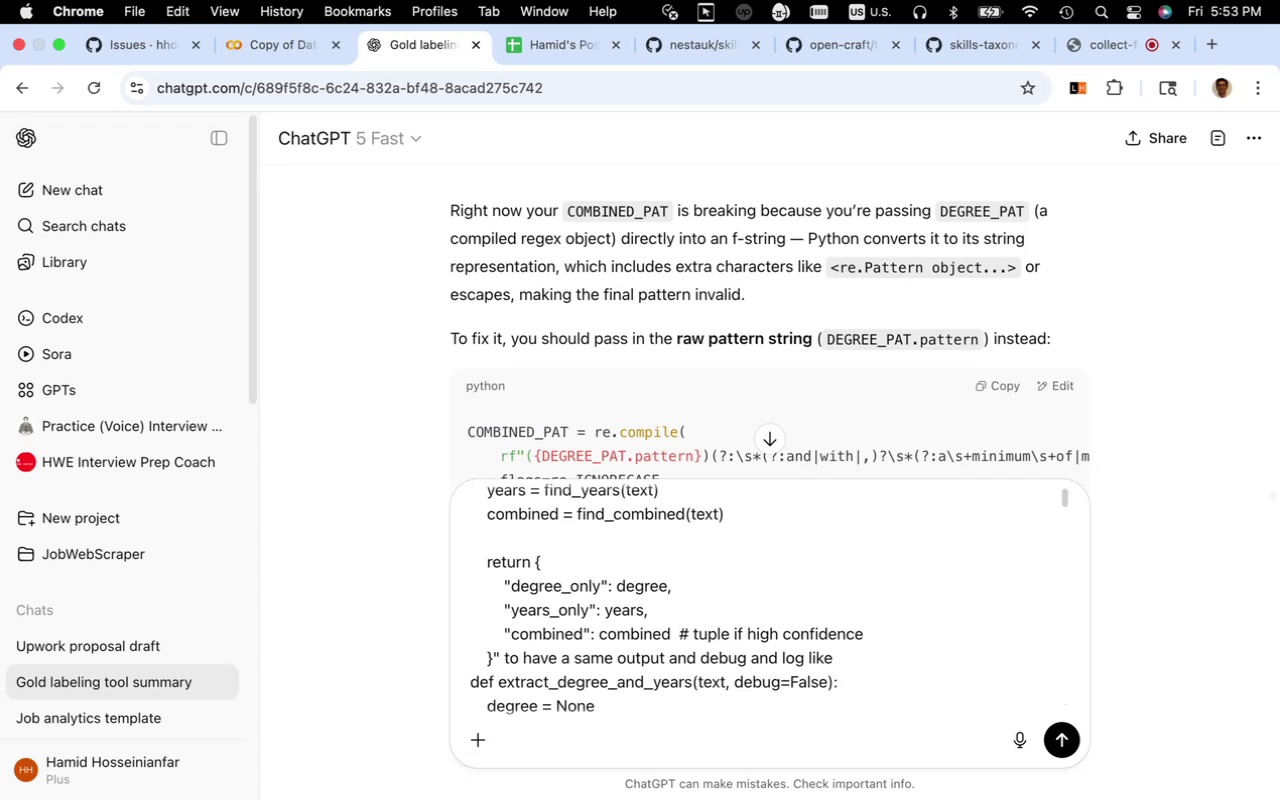 
key(Enter)
 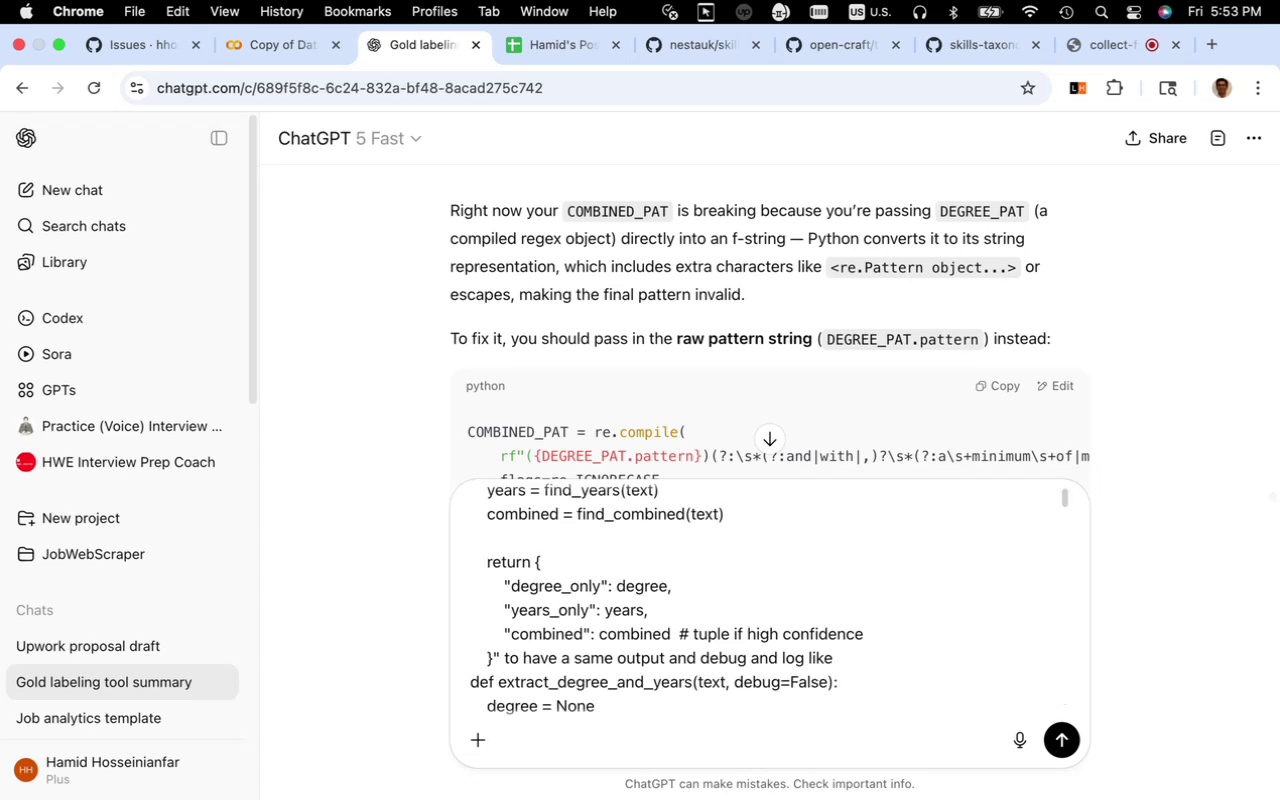 
key(Enter)
 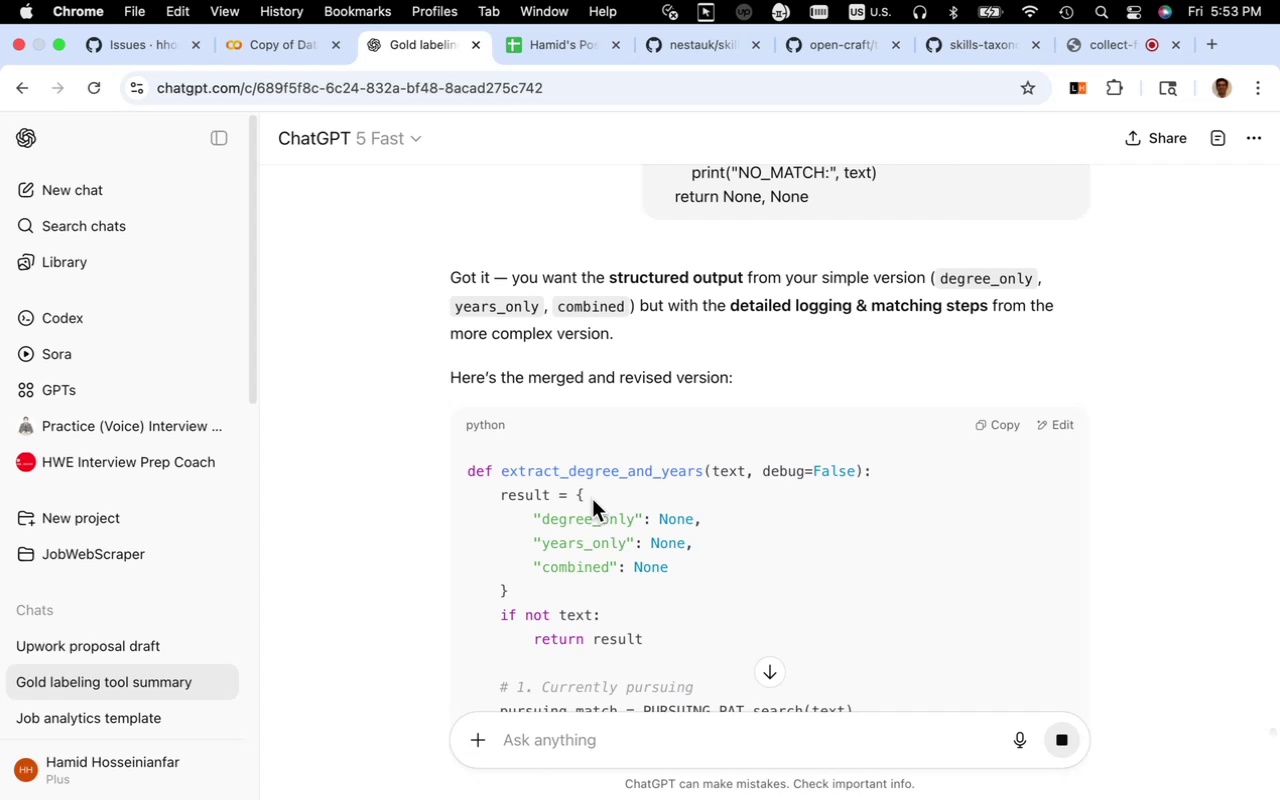 
wait(9.92)
 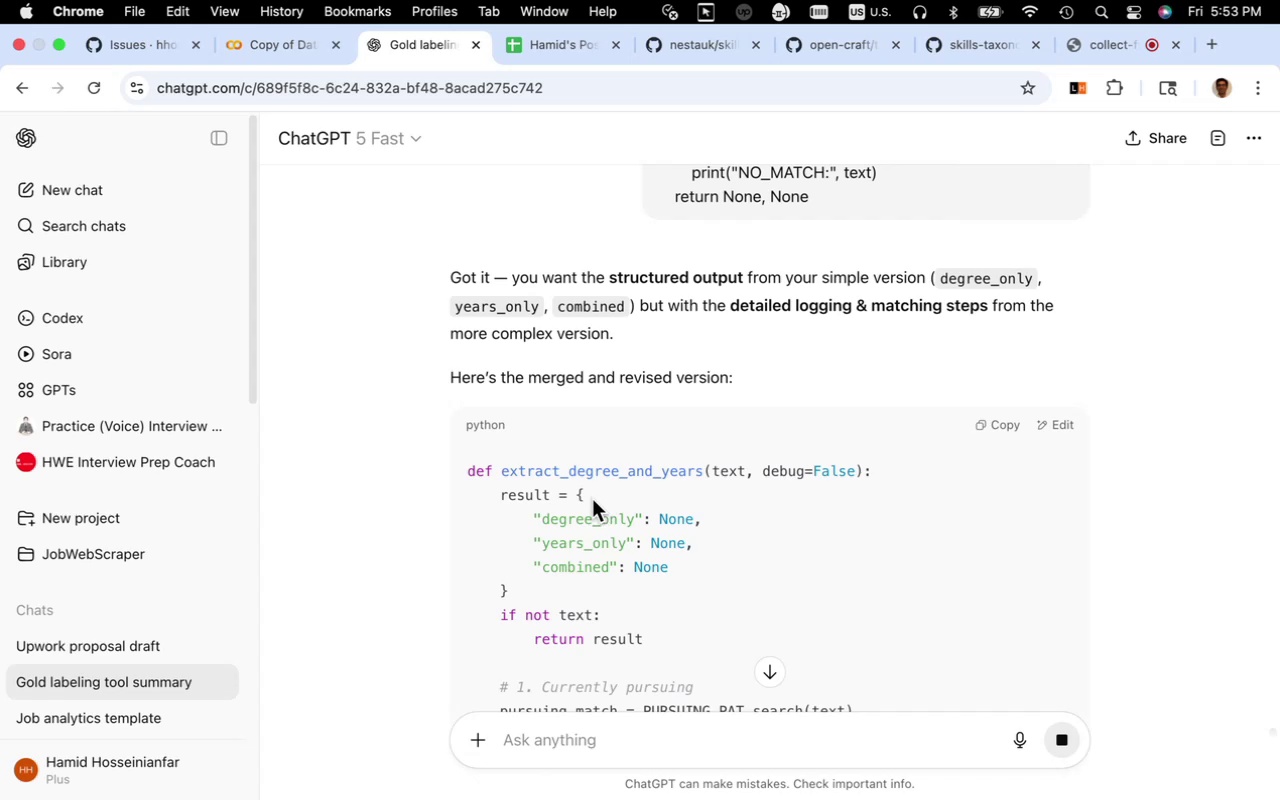 
scroll: coordinate [724, 532], scroll_direction: down, amount: 24.0
 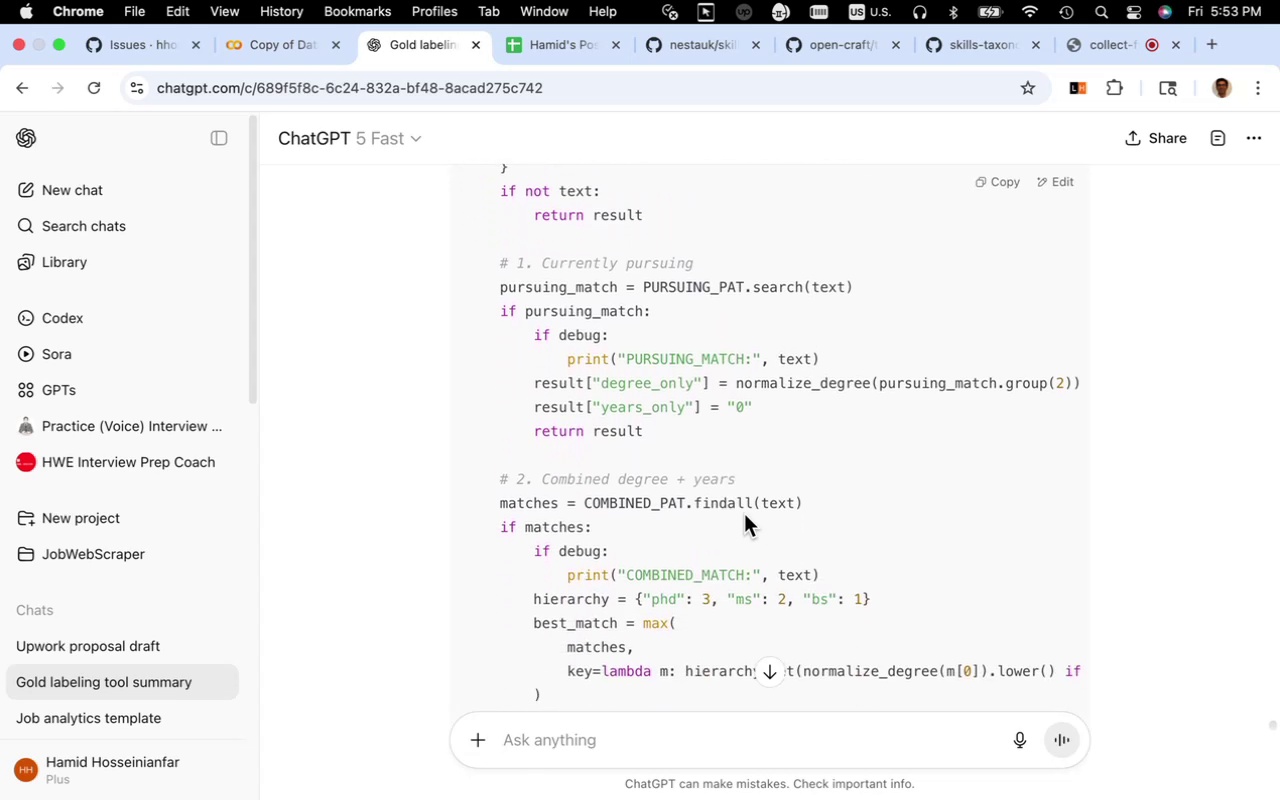 
wait(6.79)
 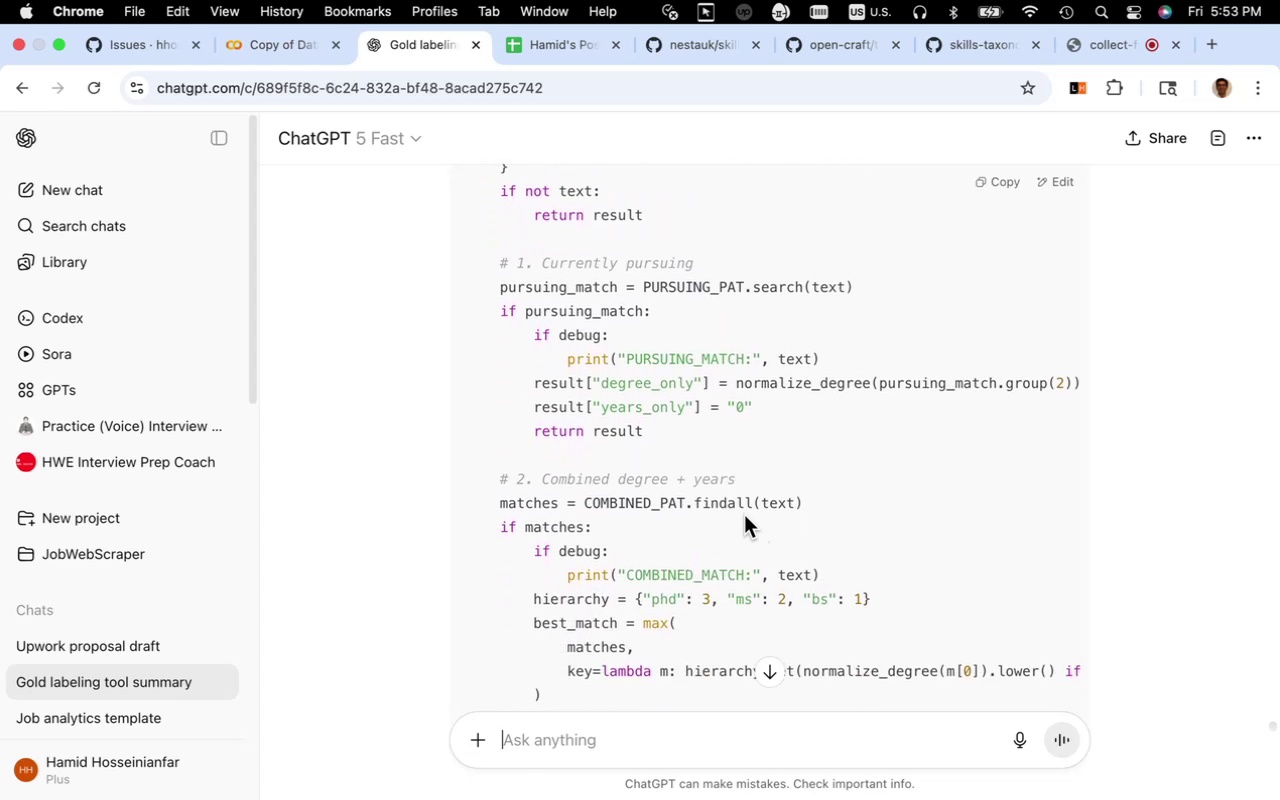 
scroll: coordinate [730, 522], scroll_direction: down, amount: 9.0
 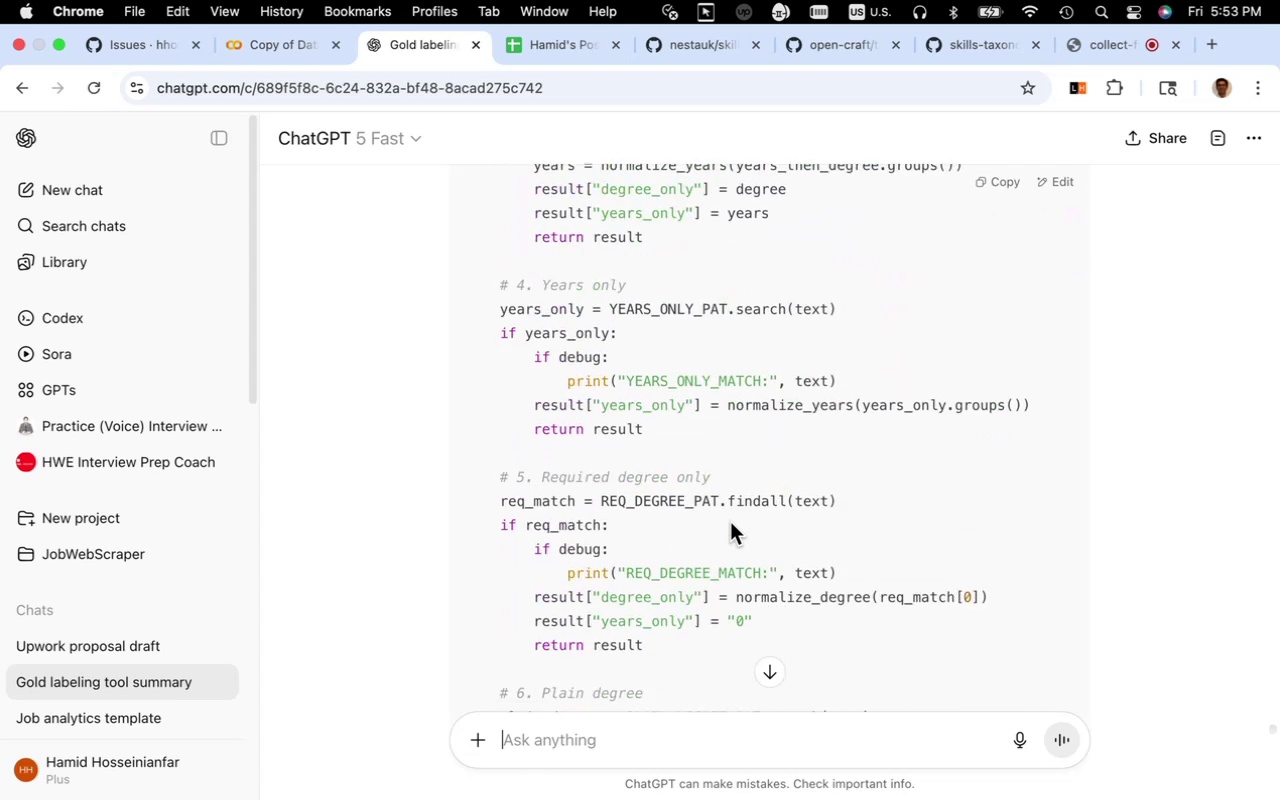 
scroll: coordinate [730, 522], scroll_direction: up, amount: 31.0
 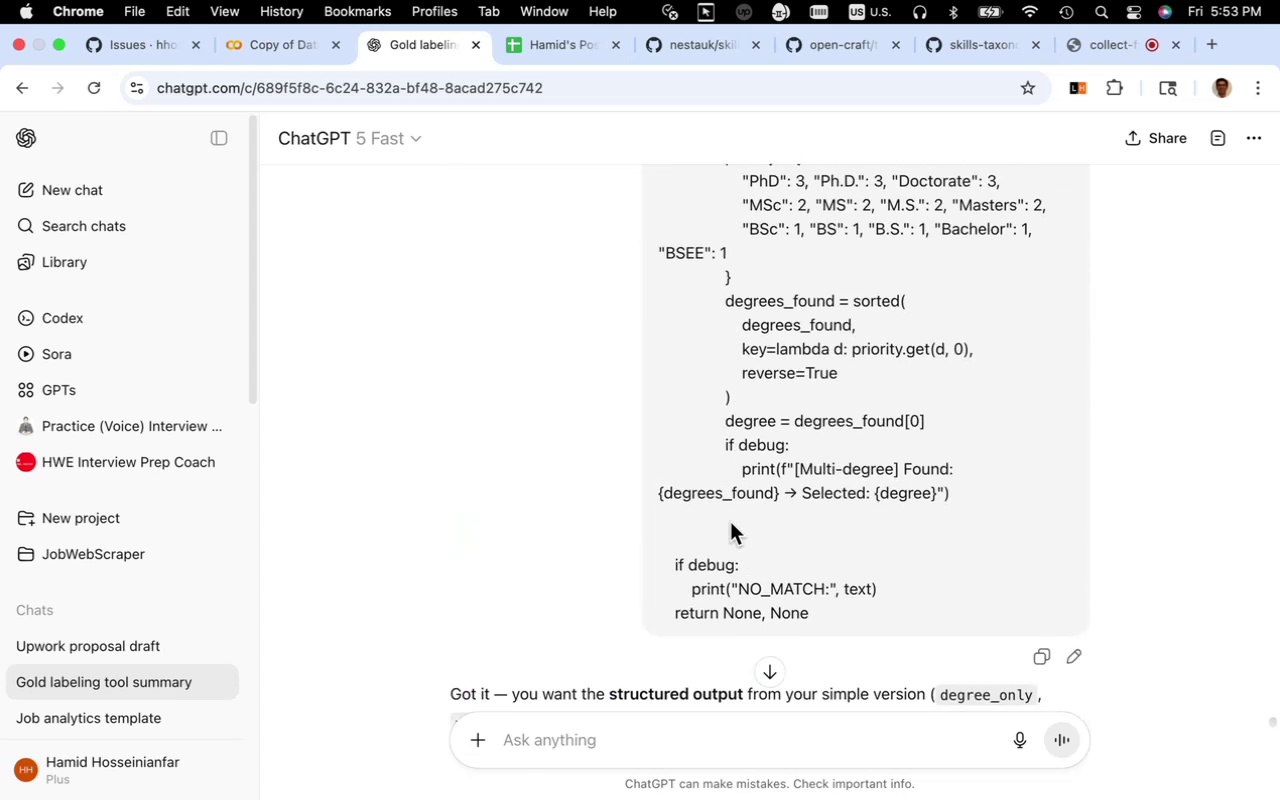 
scroll: coordinate [730, 522], scroll_direction: down, amount: 5.0
 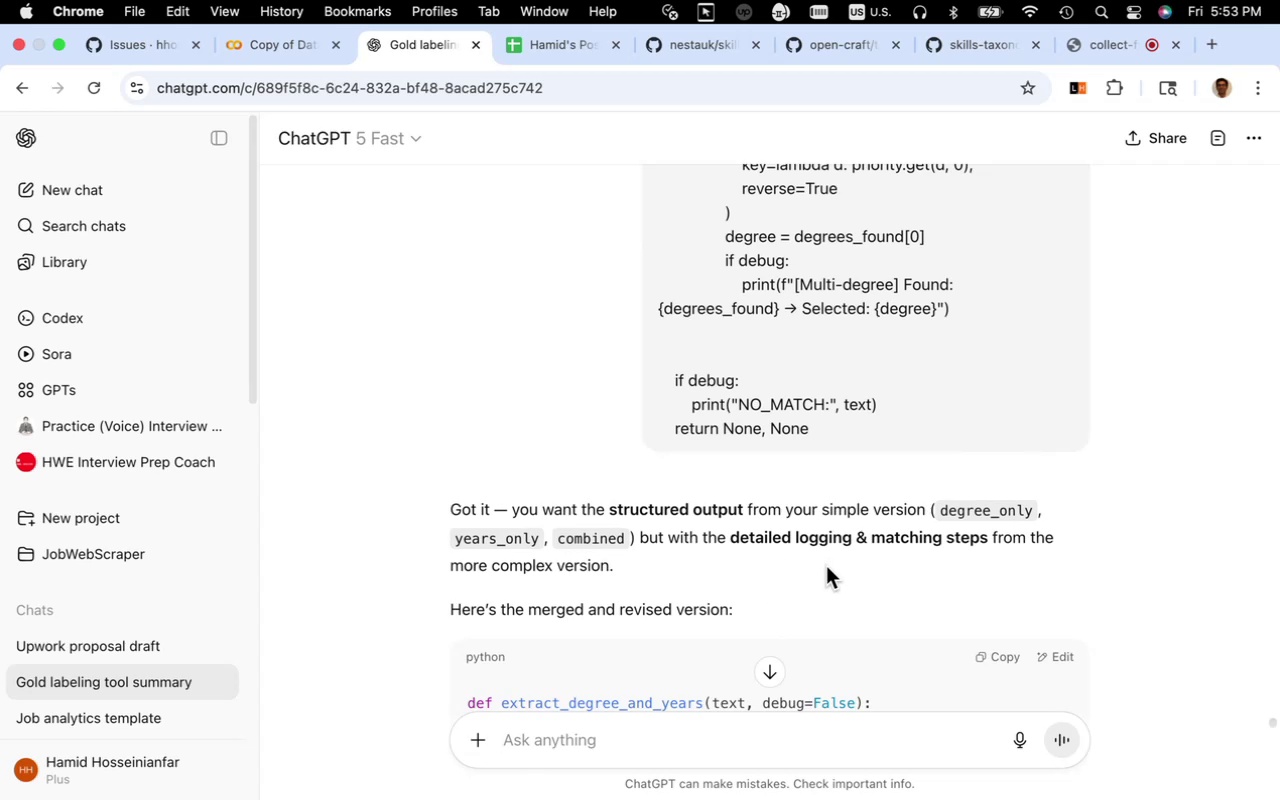 
wait(10.29)
 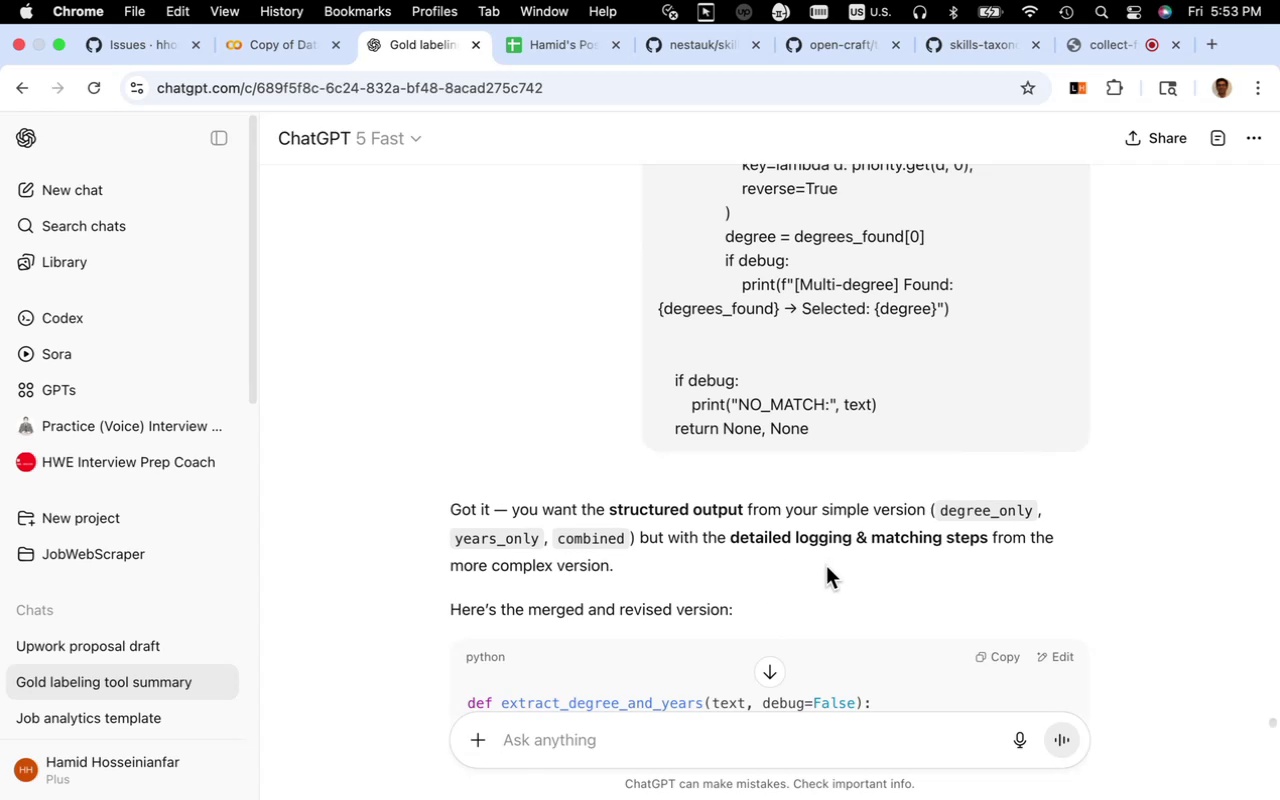 
scroll: coordinate [825, 565], scroll_direction: down, amount: 6.0
 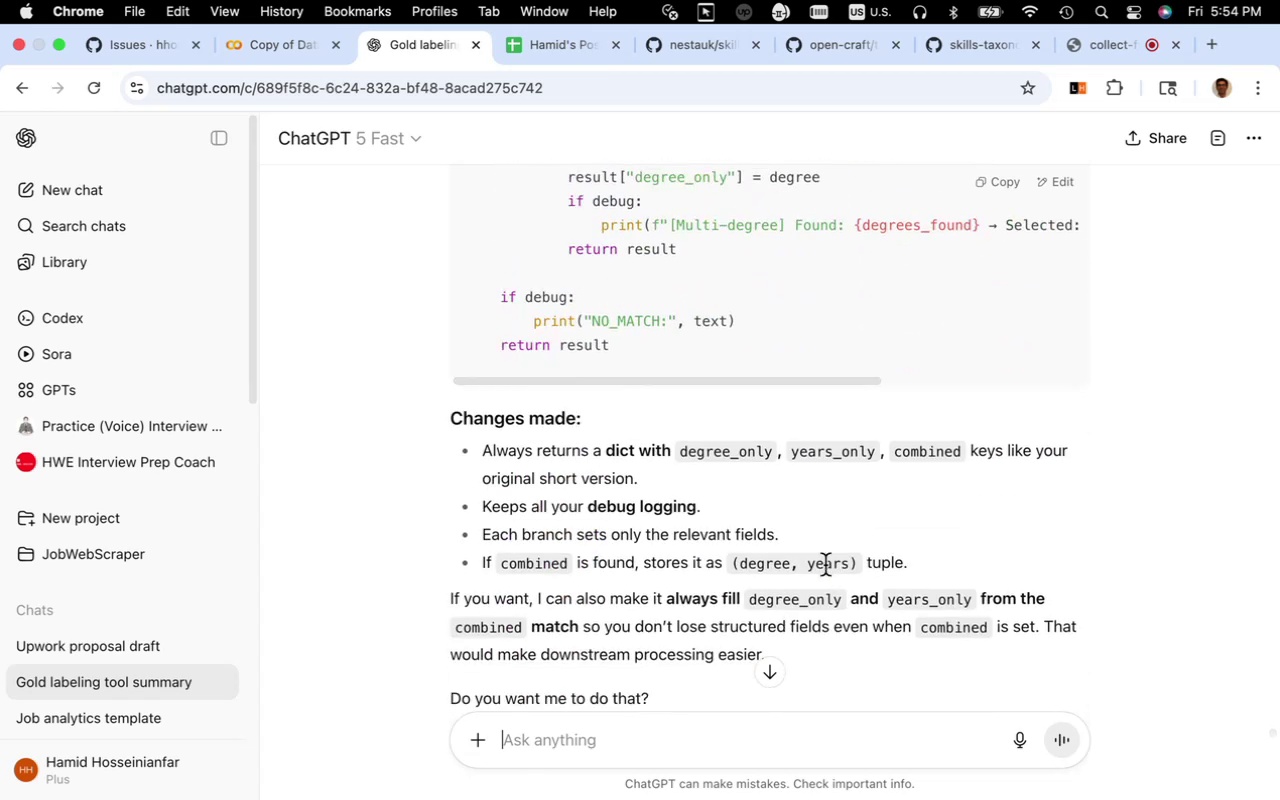 
scroll: coordinate [825, 565], scroll_direction: up, amount: 37.0
 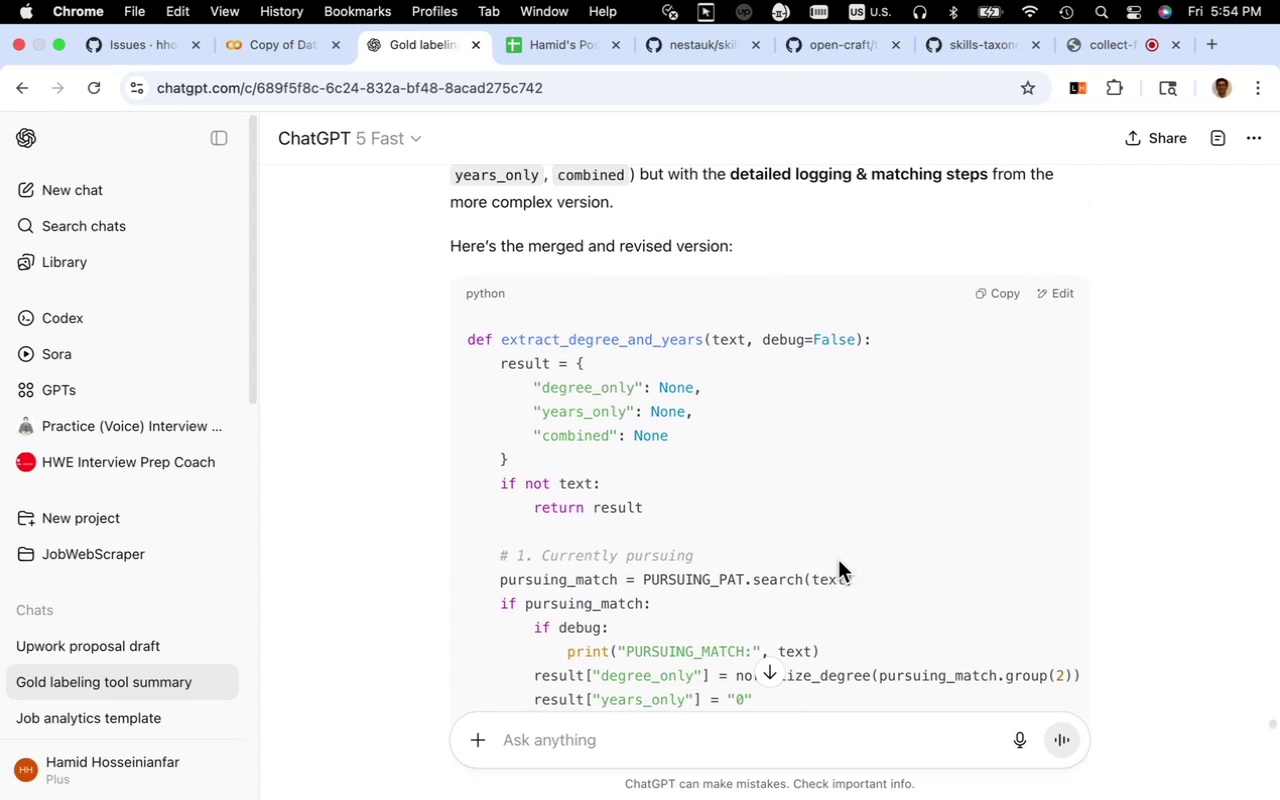 
wait(9.18)
 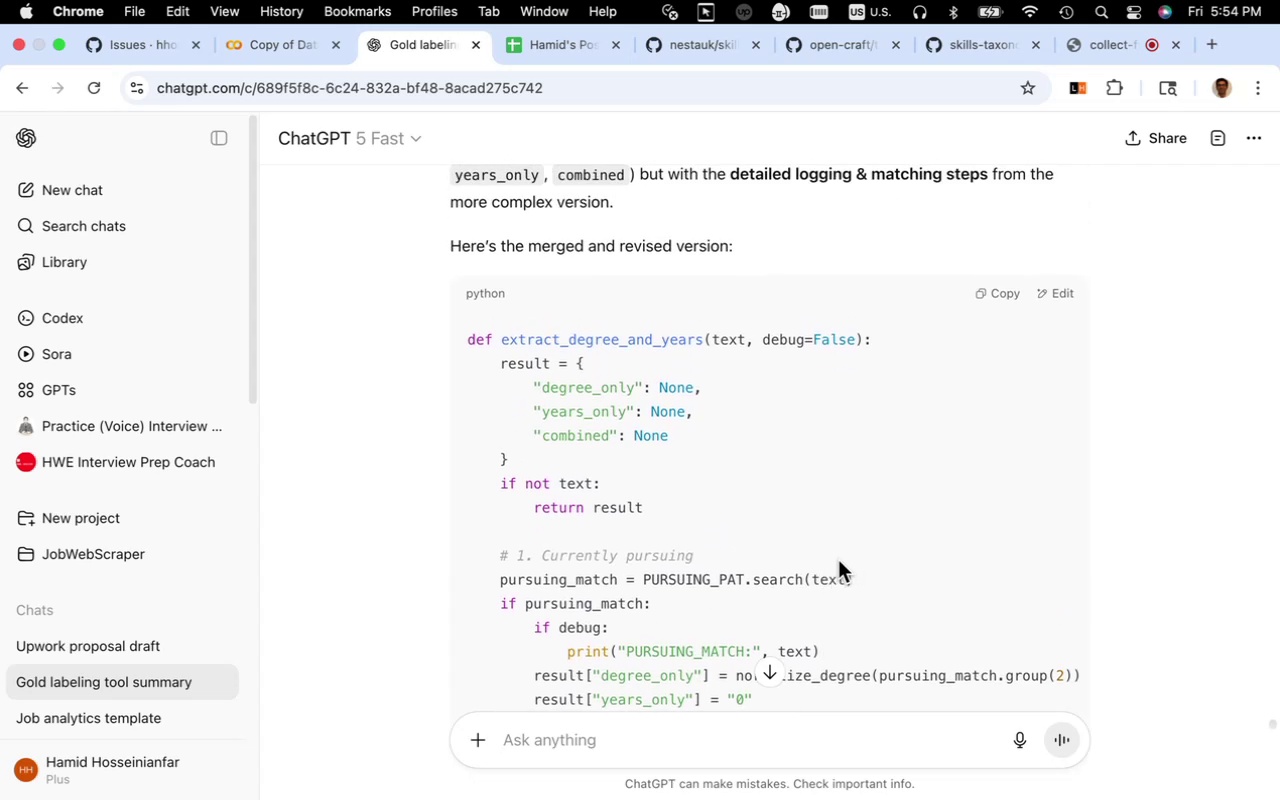 
scroll: coordinate [847, 558], scroll_direction: down, amount: 49.0
 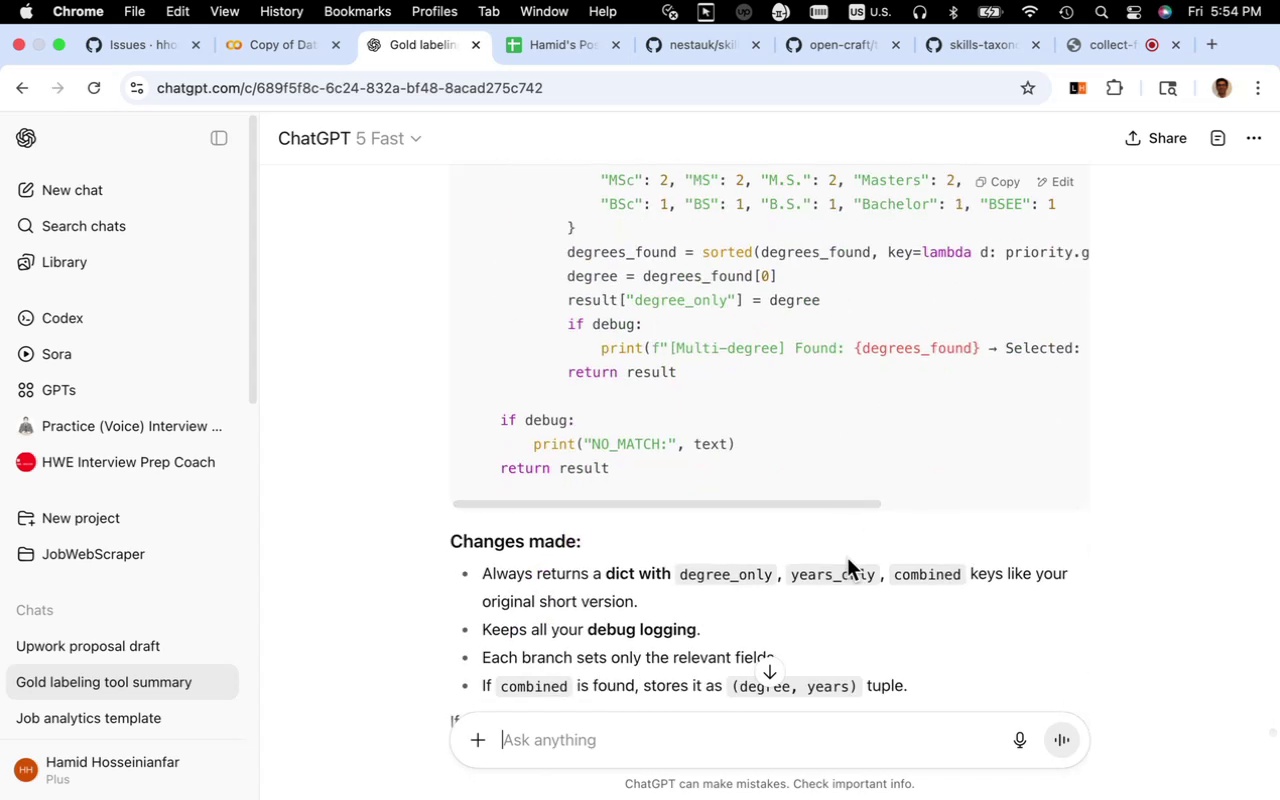 
scroll: coordinate [847, 558], scroll_direction: up, amount: 51.0
 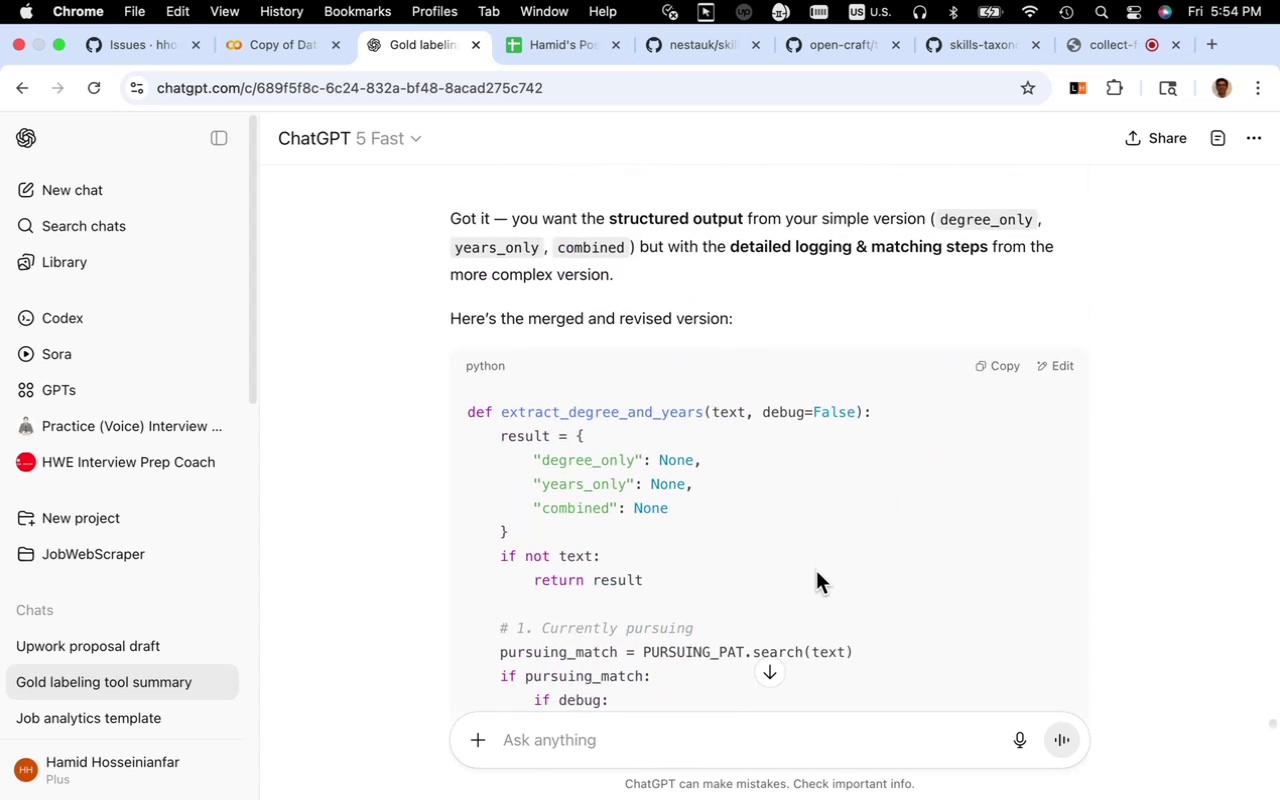 
wait(8.09)
 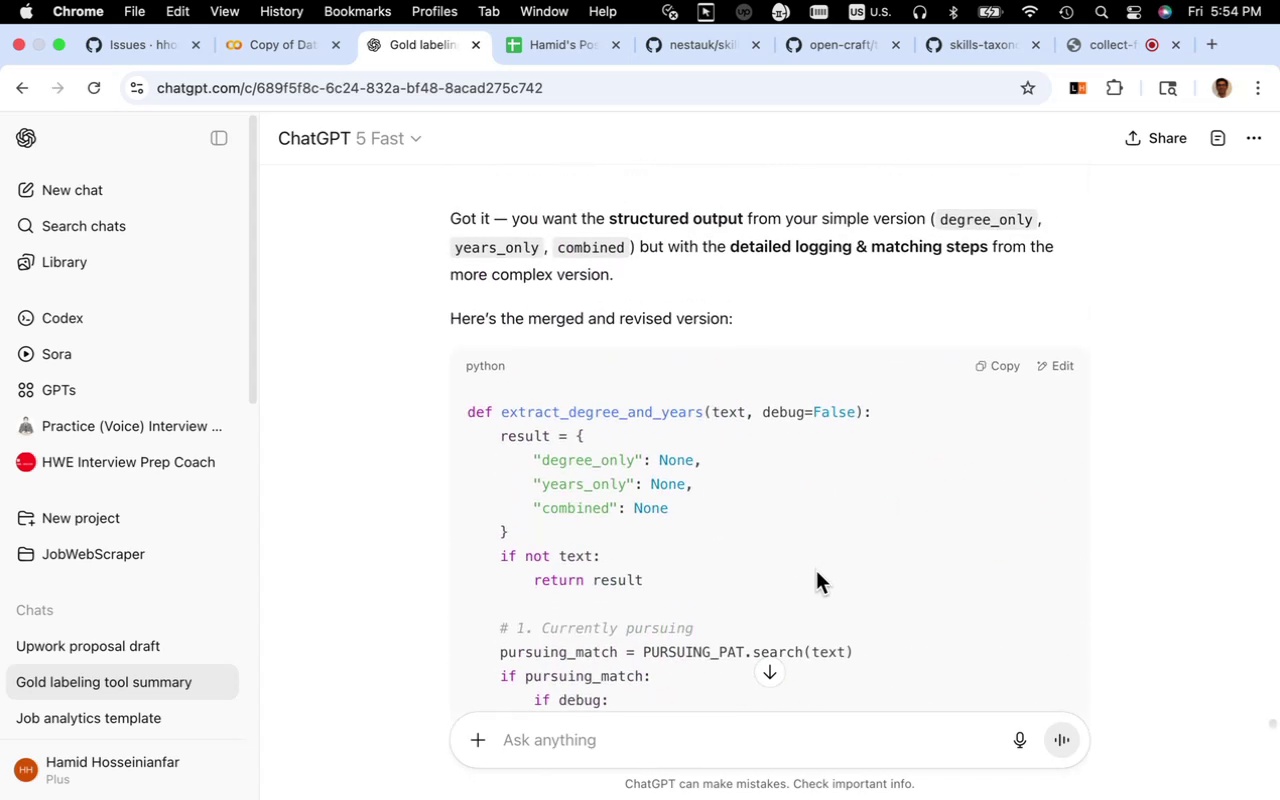 
scroll: coordinate [789, 561], scroll_direction: up, amount: 4.0
 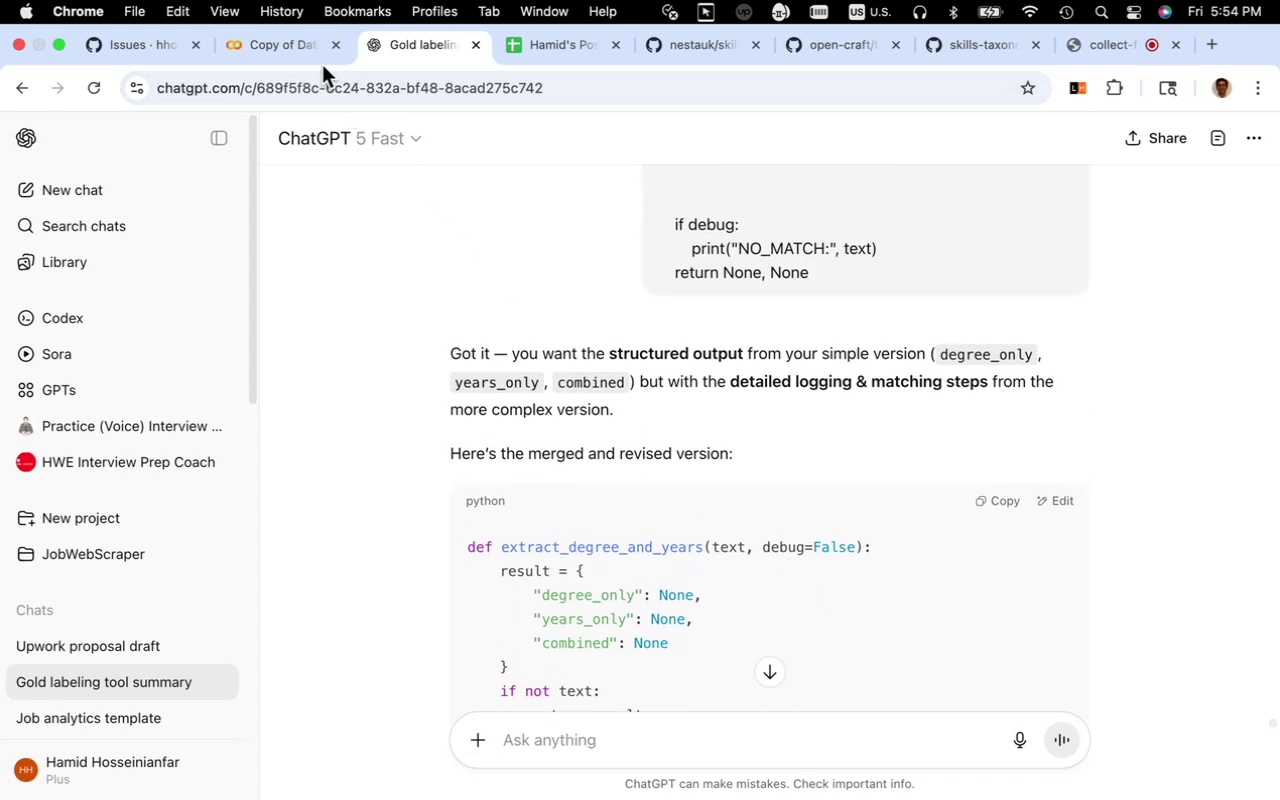 
left_click([318, 58])
 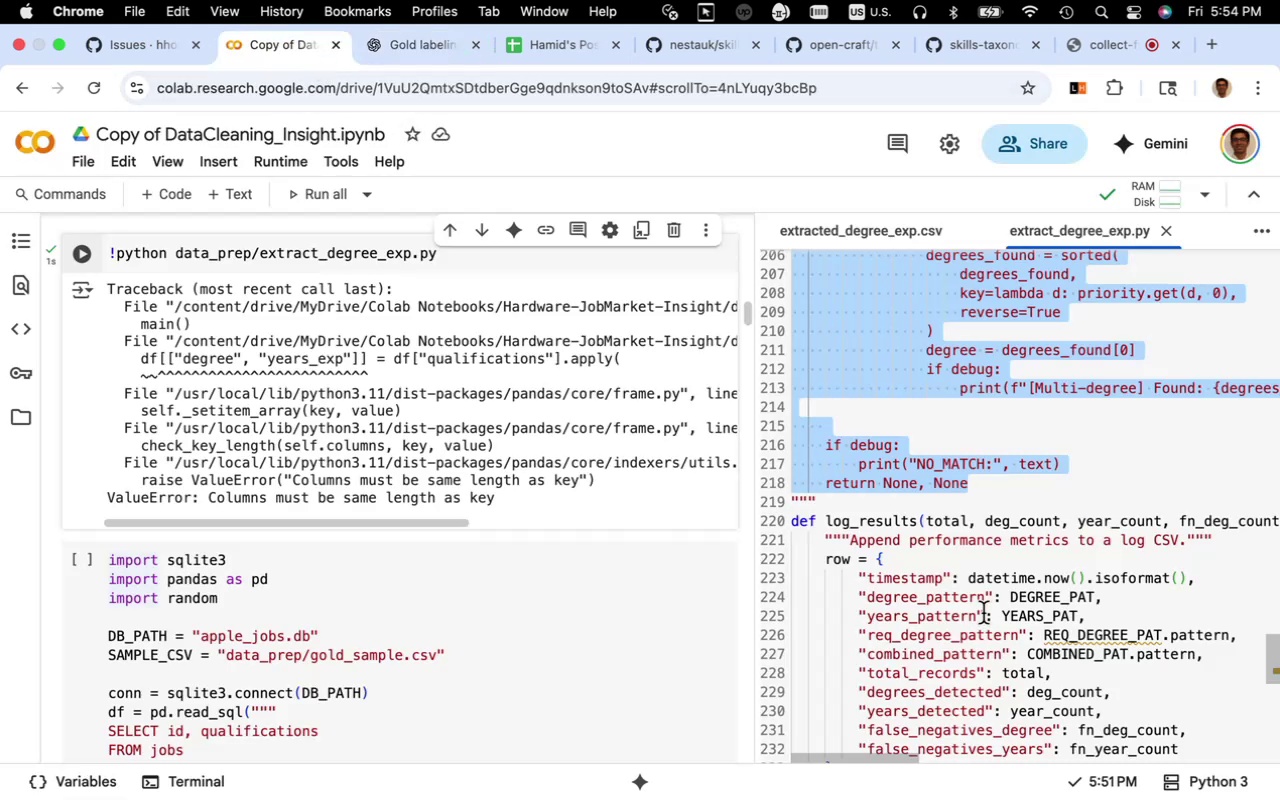 
scroll: coordinate [983, 613], scroll_direction: up, amount: 26.0
 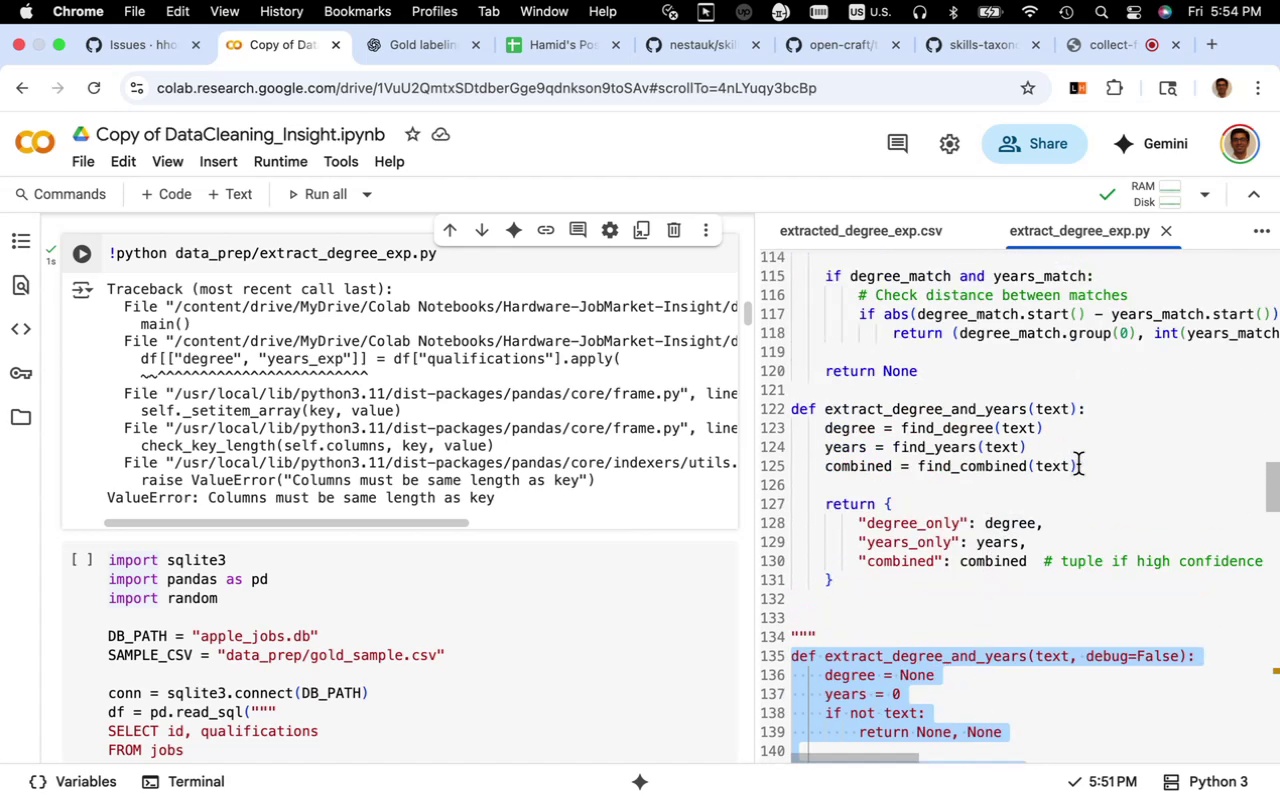 
wait(5.24)
 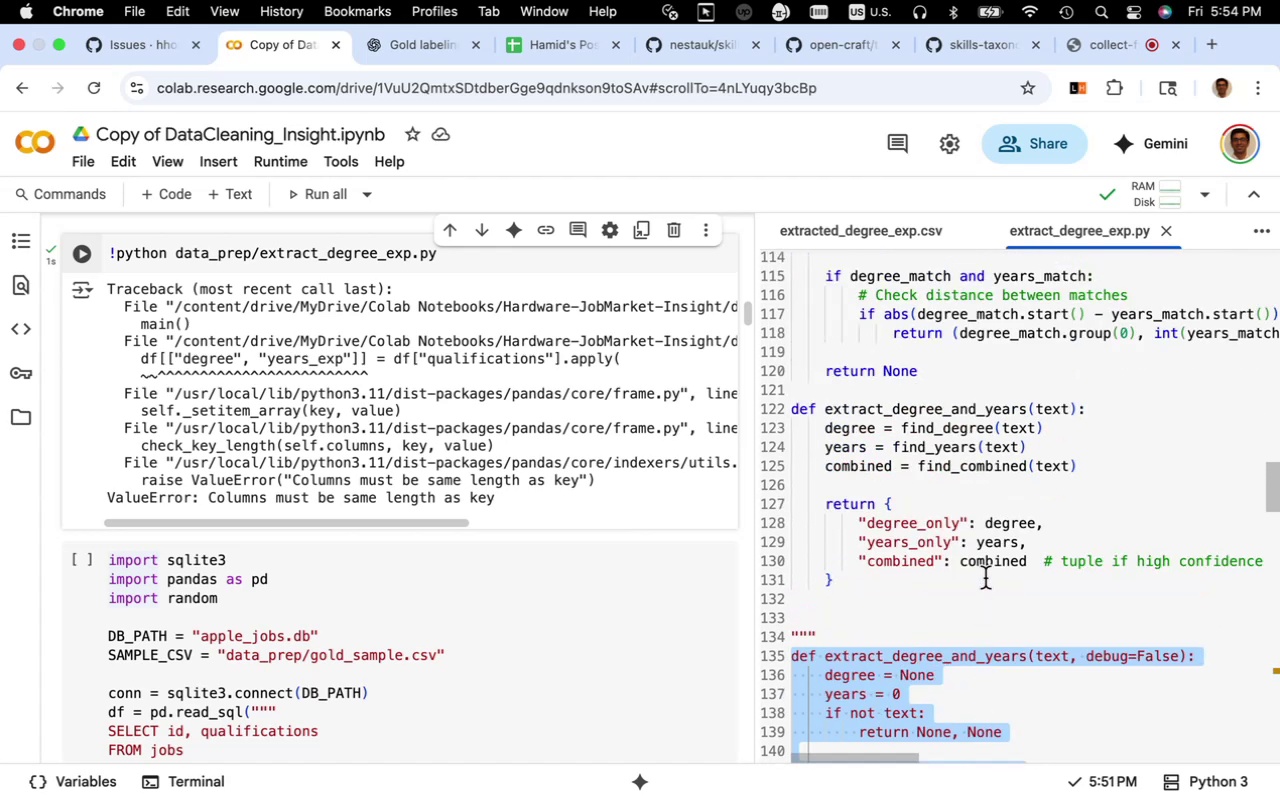 
left_click_drag(start_coordinate=[1080, 467], to_coordinate=[791, 432])
 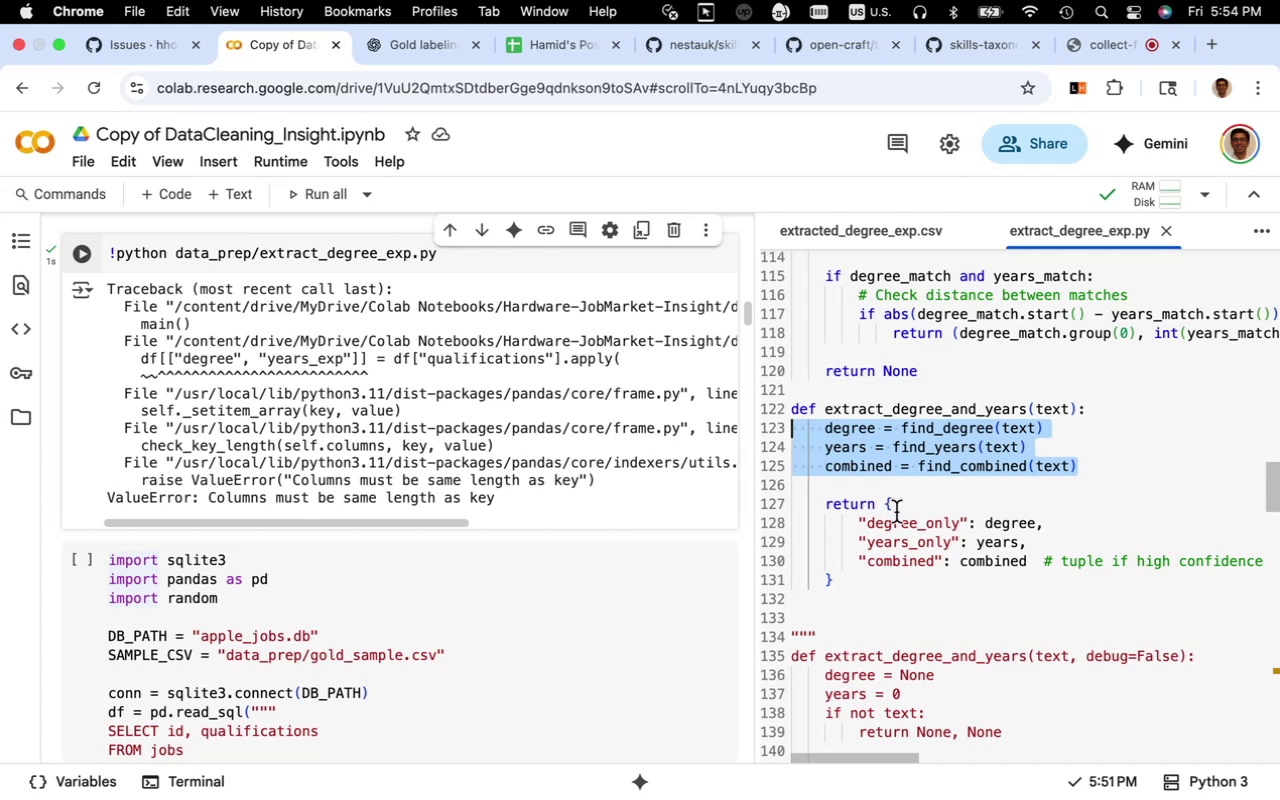 
mouse_move([971, 558])
 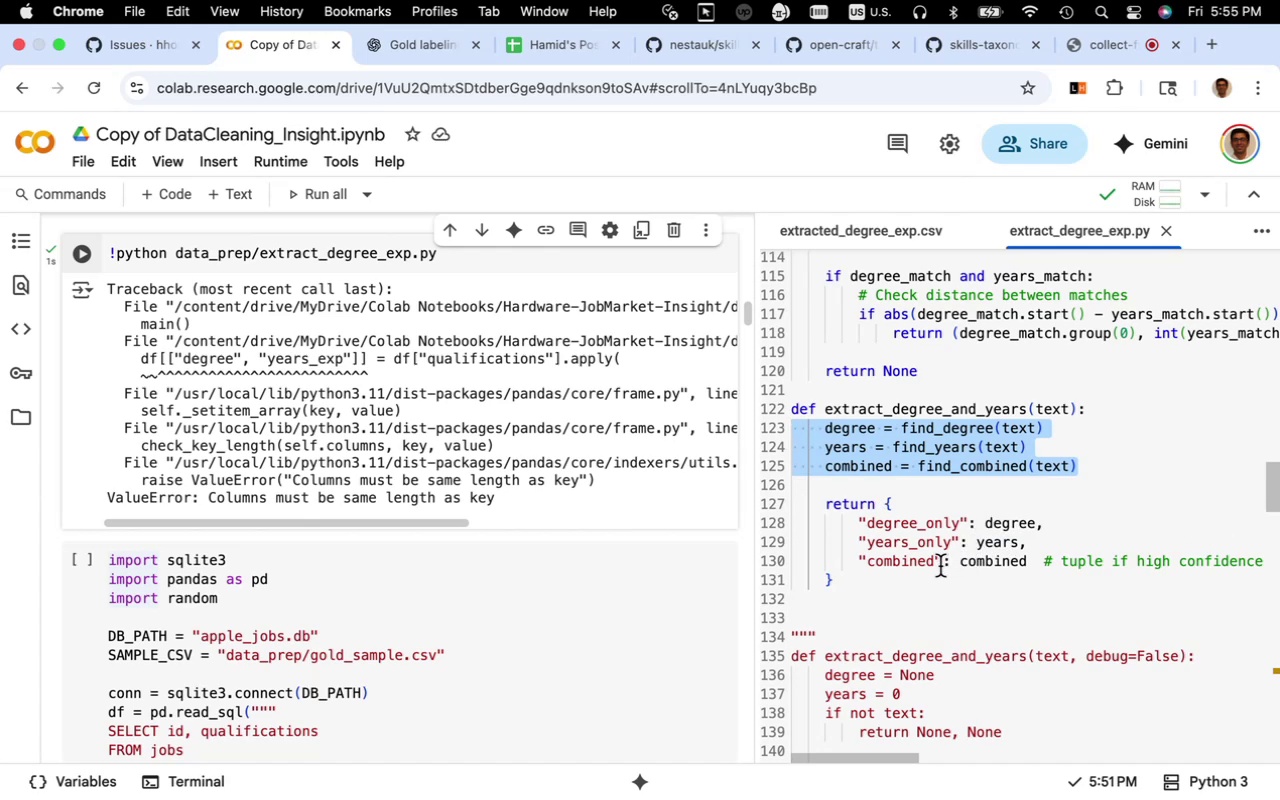 
key(Meta+CommandLeft)
 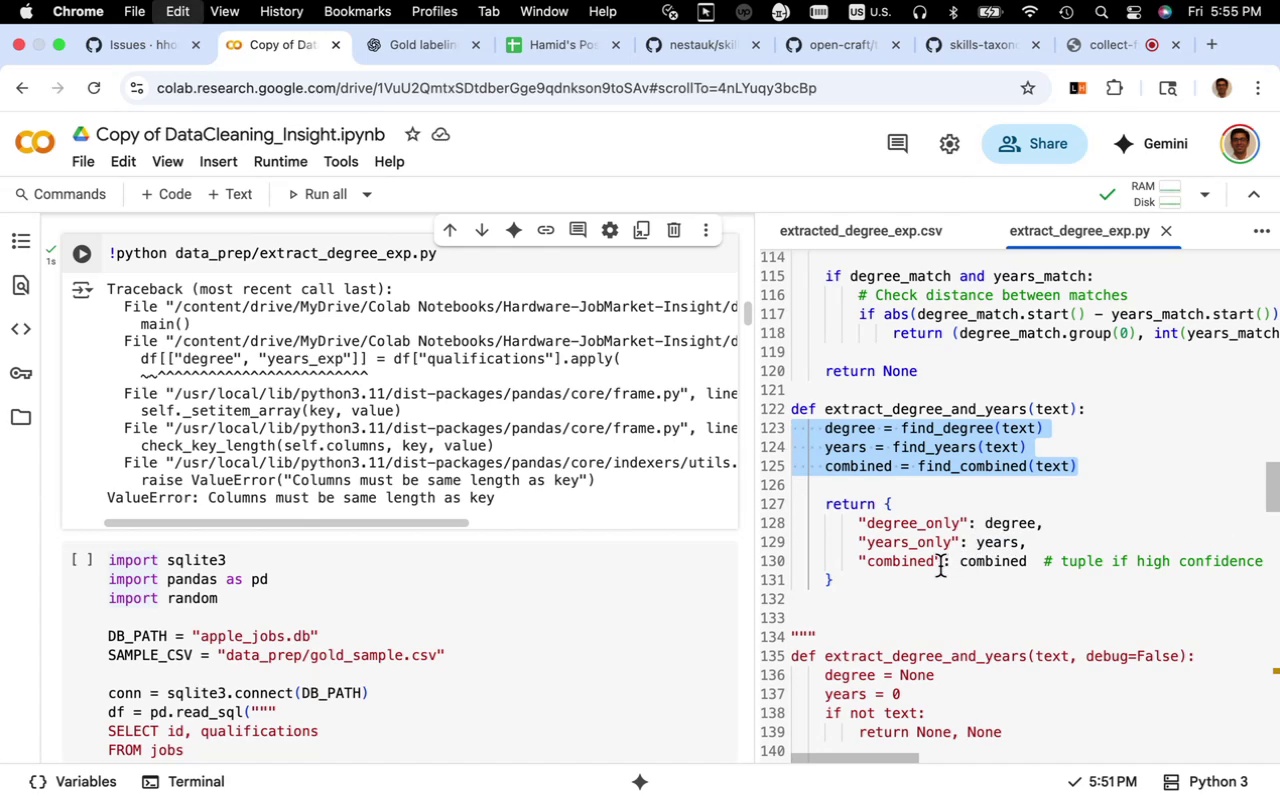 
key(Meta+C)
 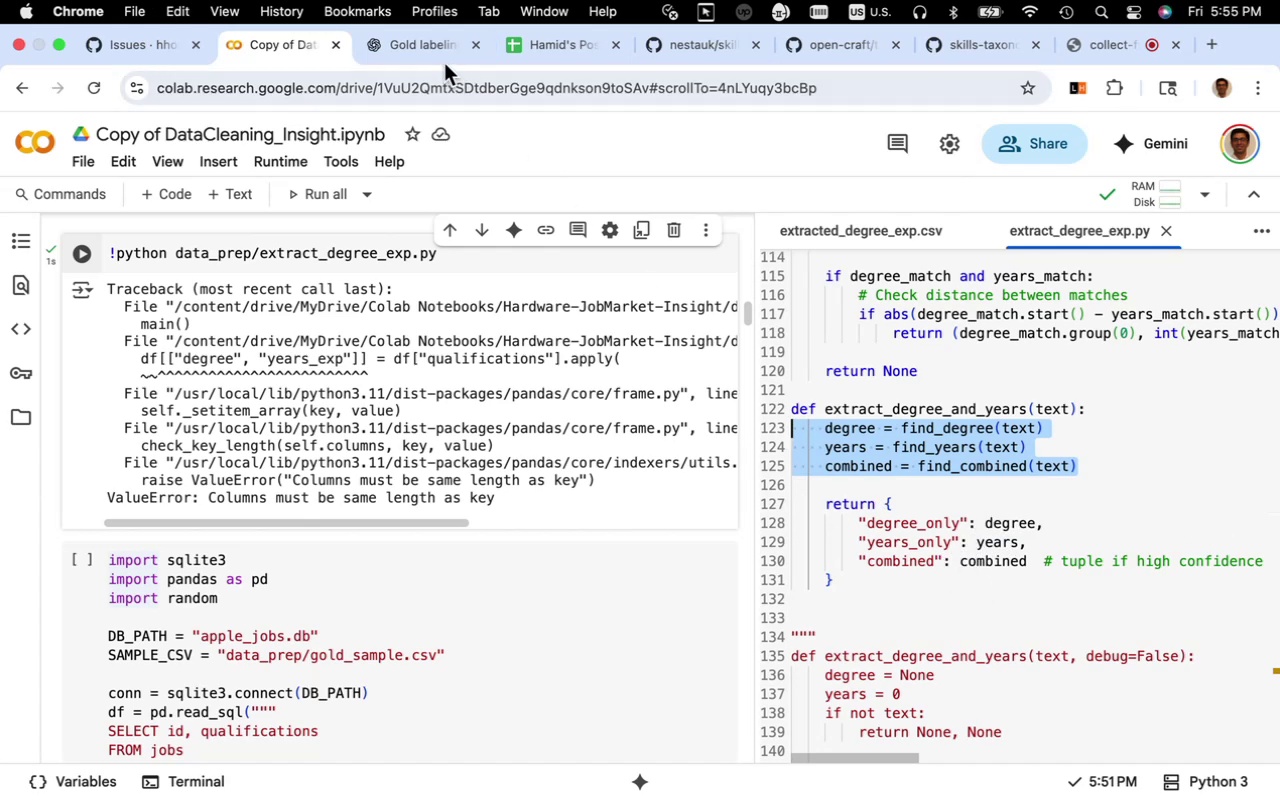 
left_click([437, 55])
 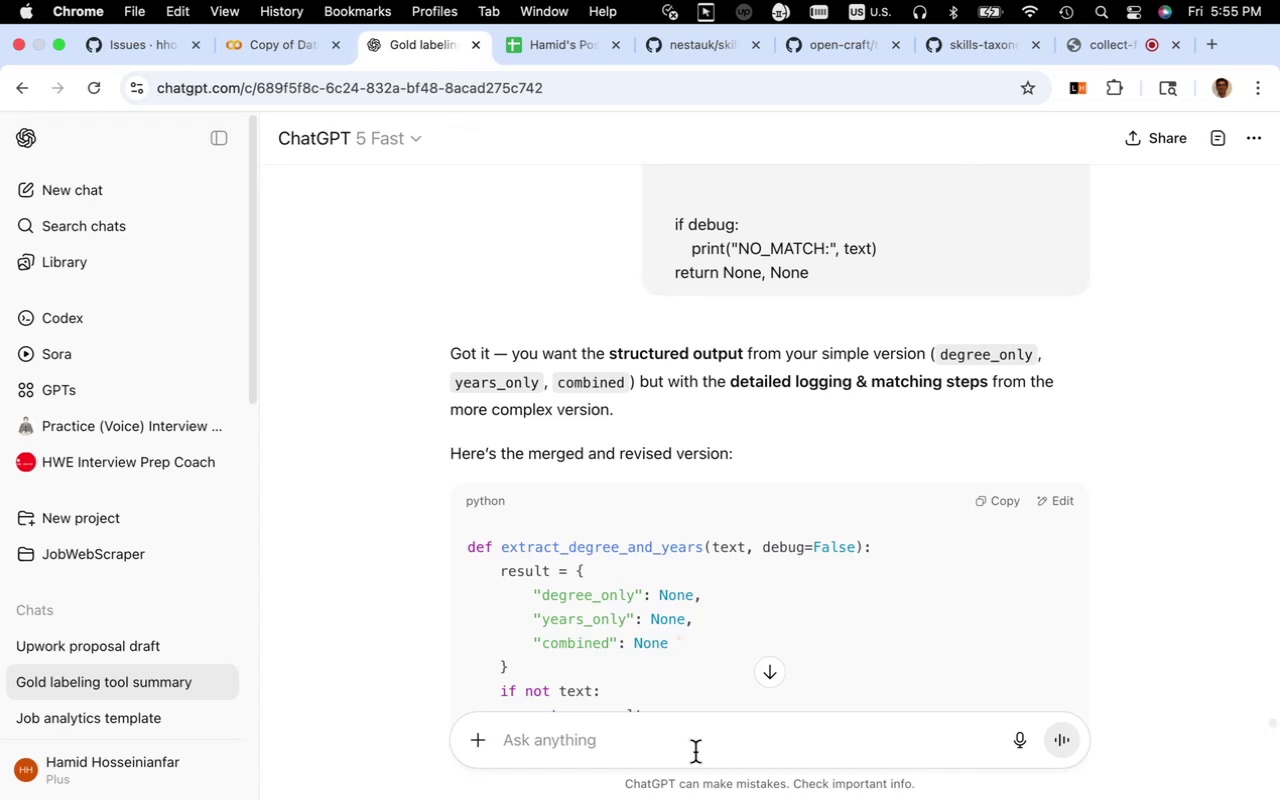 
type(I only need this three for now ")
 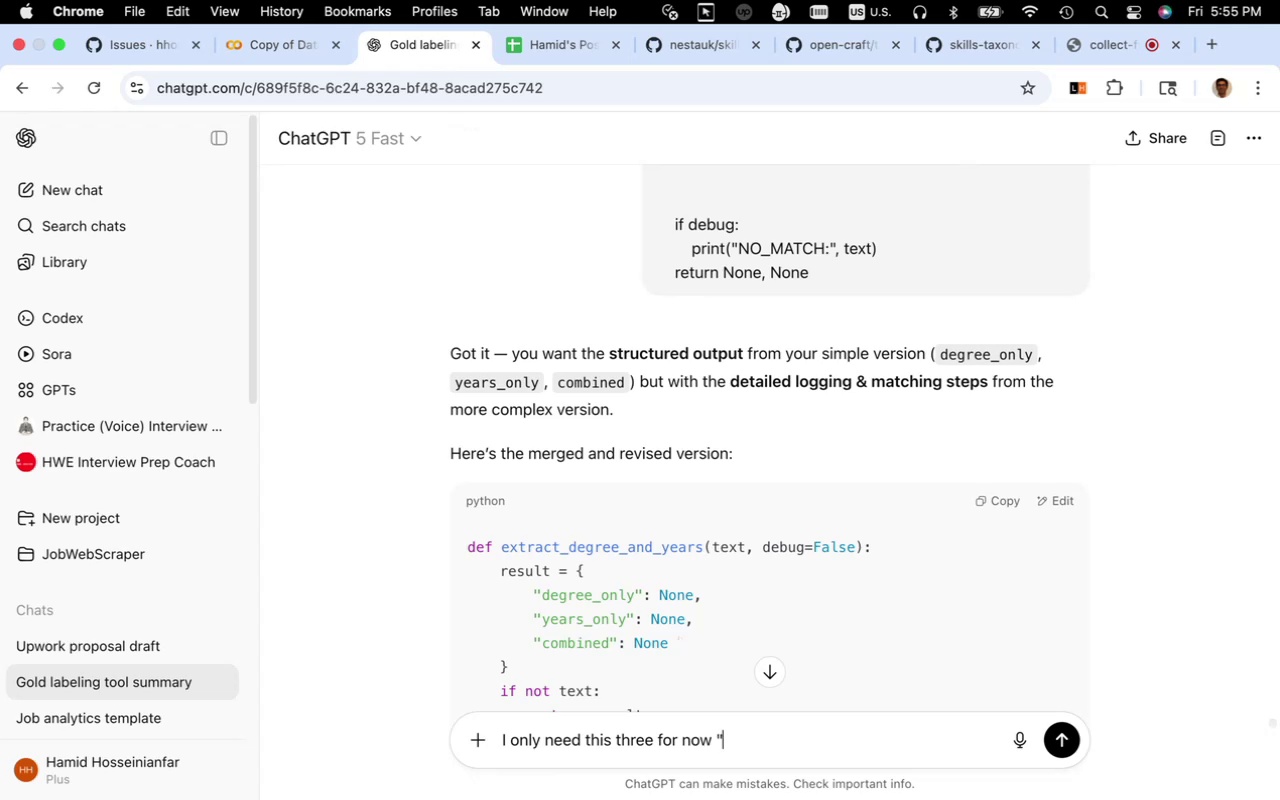 
key(Meta+V)
 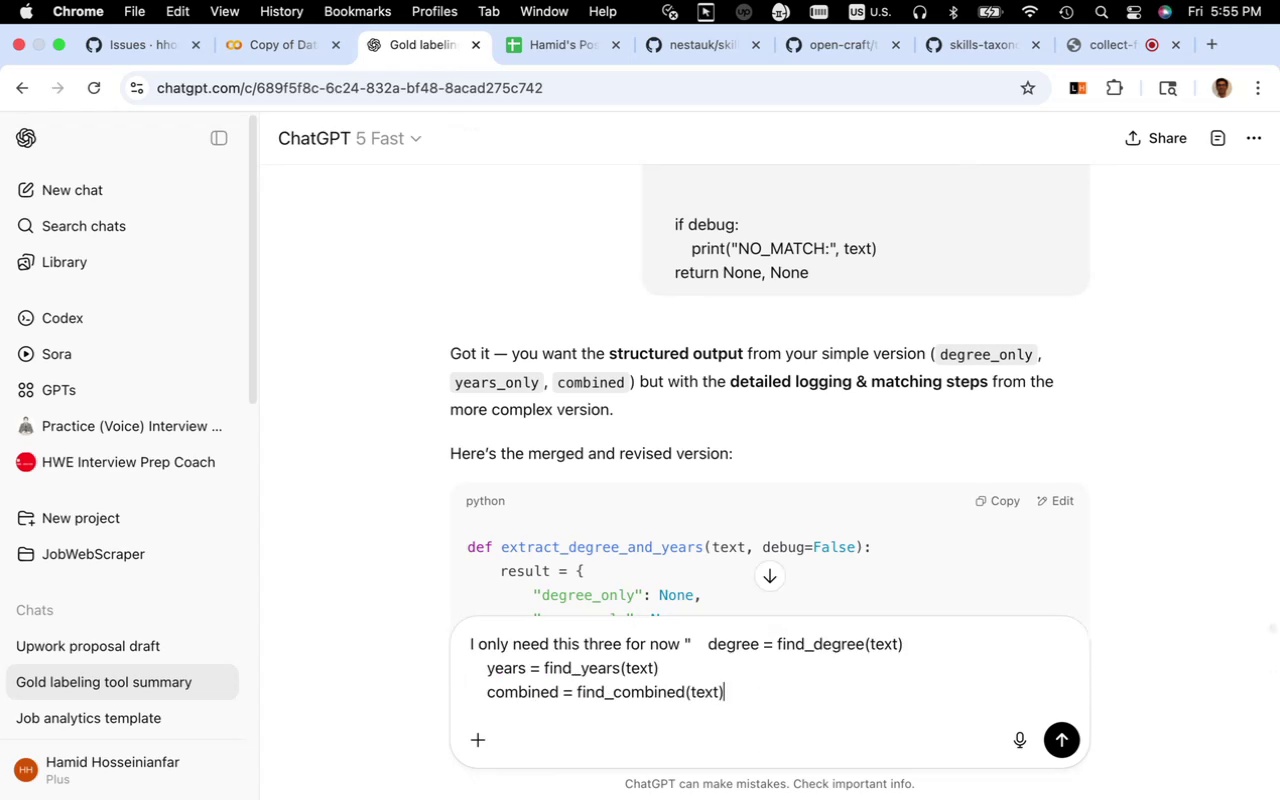 
key(Shift+Quote)
 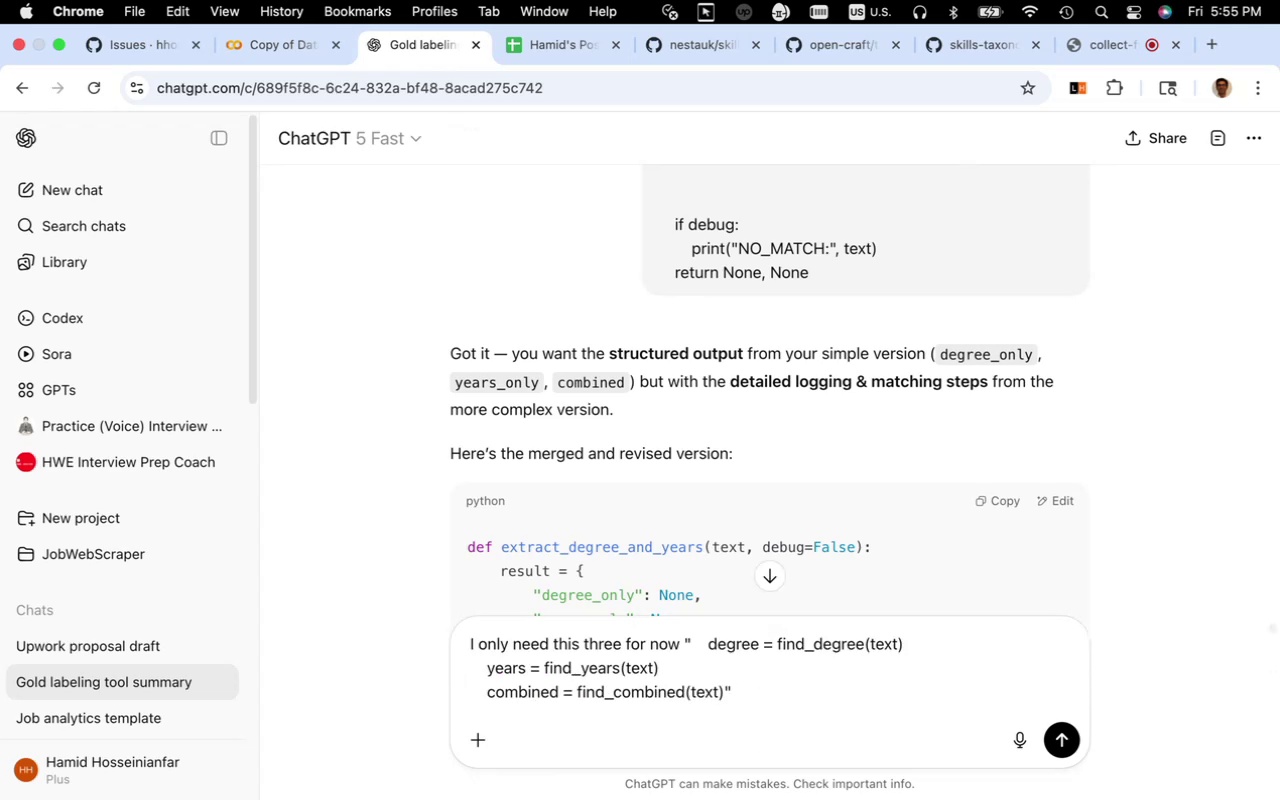 
key(Enter)
 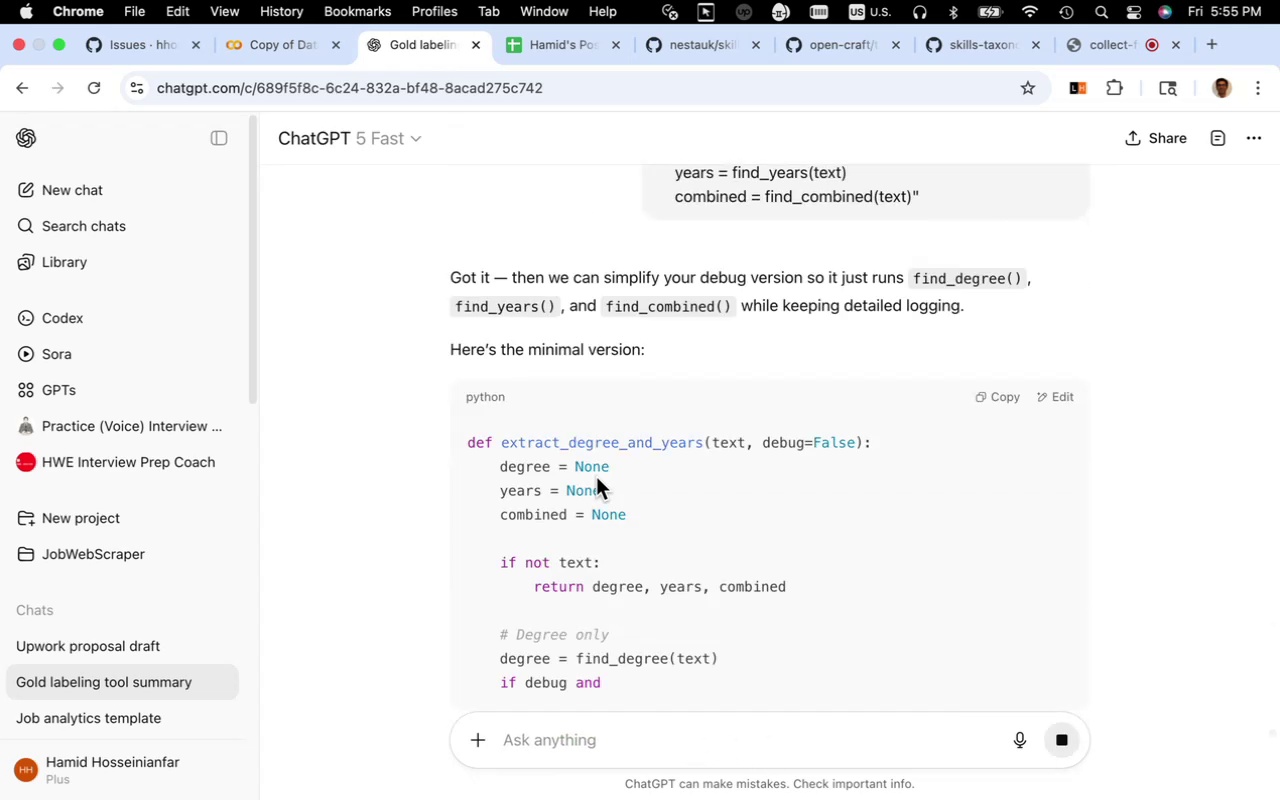 
wait(5.06)
 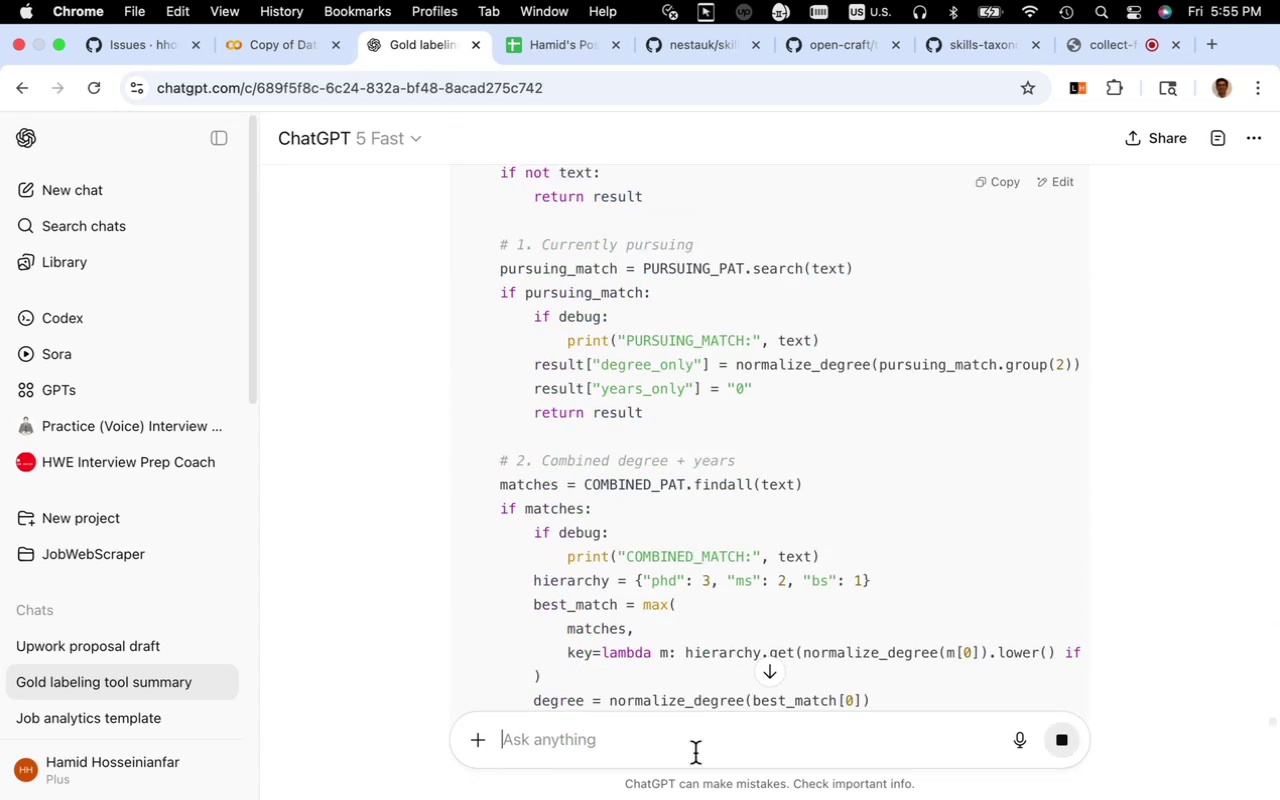 
scroll: coordinate [634, 517], scroll_direction: down, amount: 15.0
 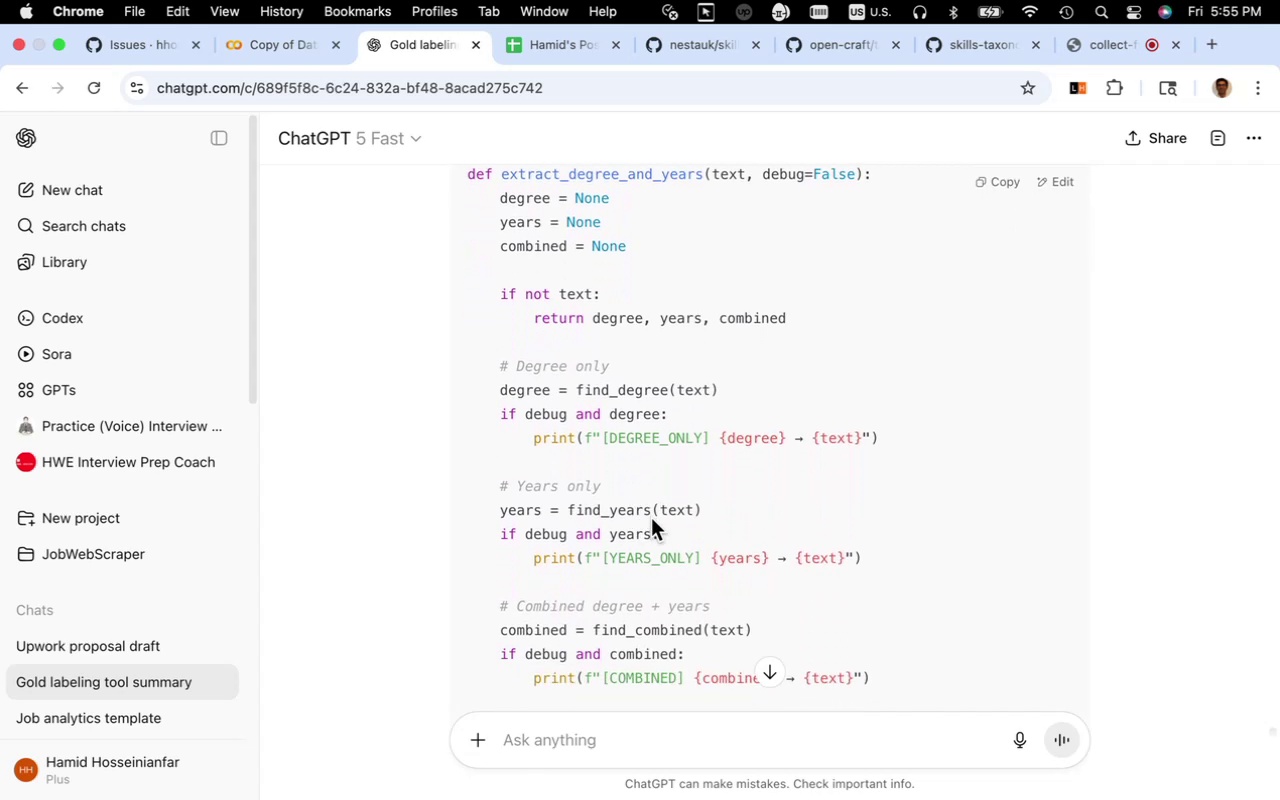 
wait(11.75)
 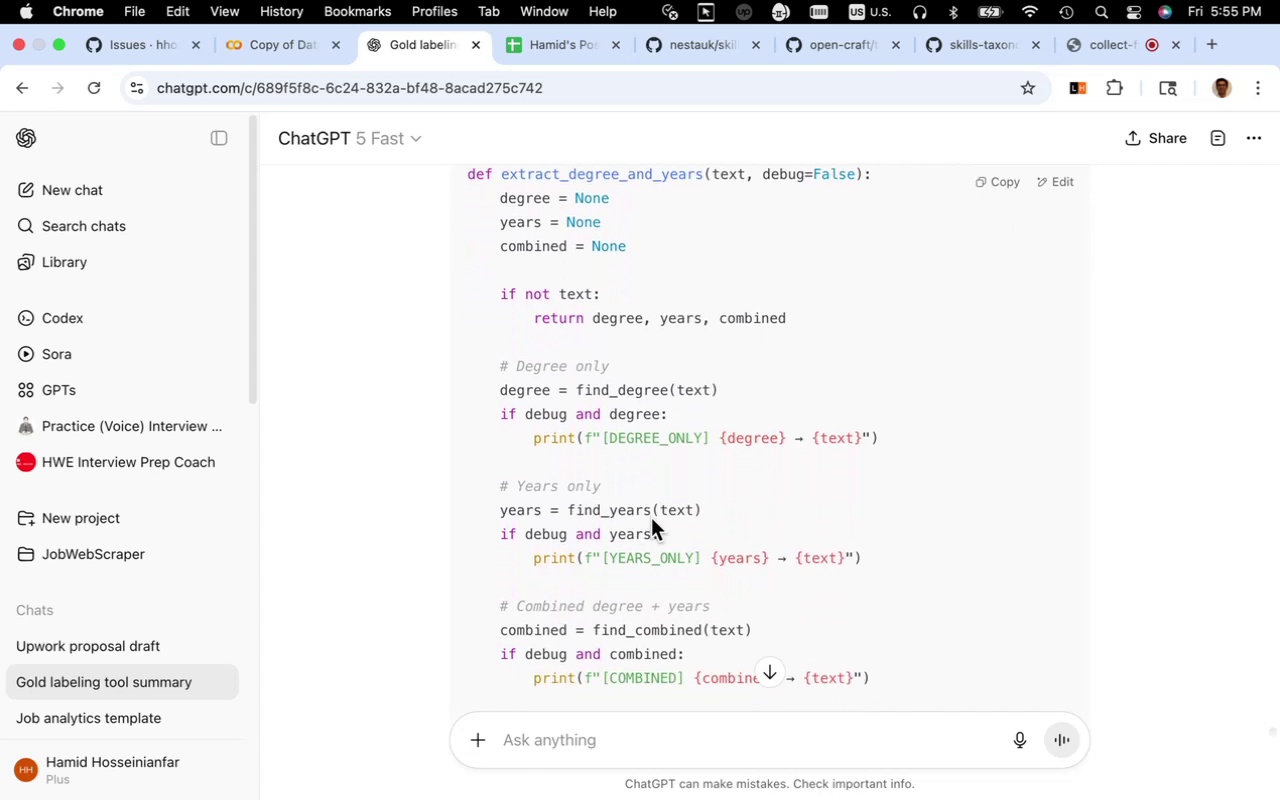 
scroll: coordinate [676, 524], scroll_direction: down, amount: 9.0
 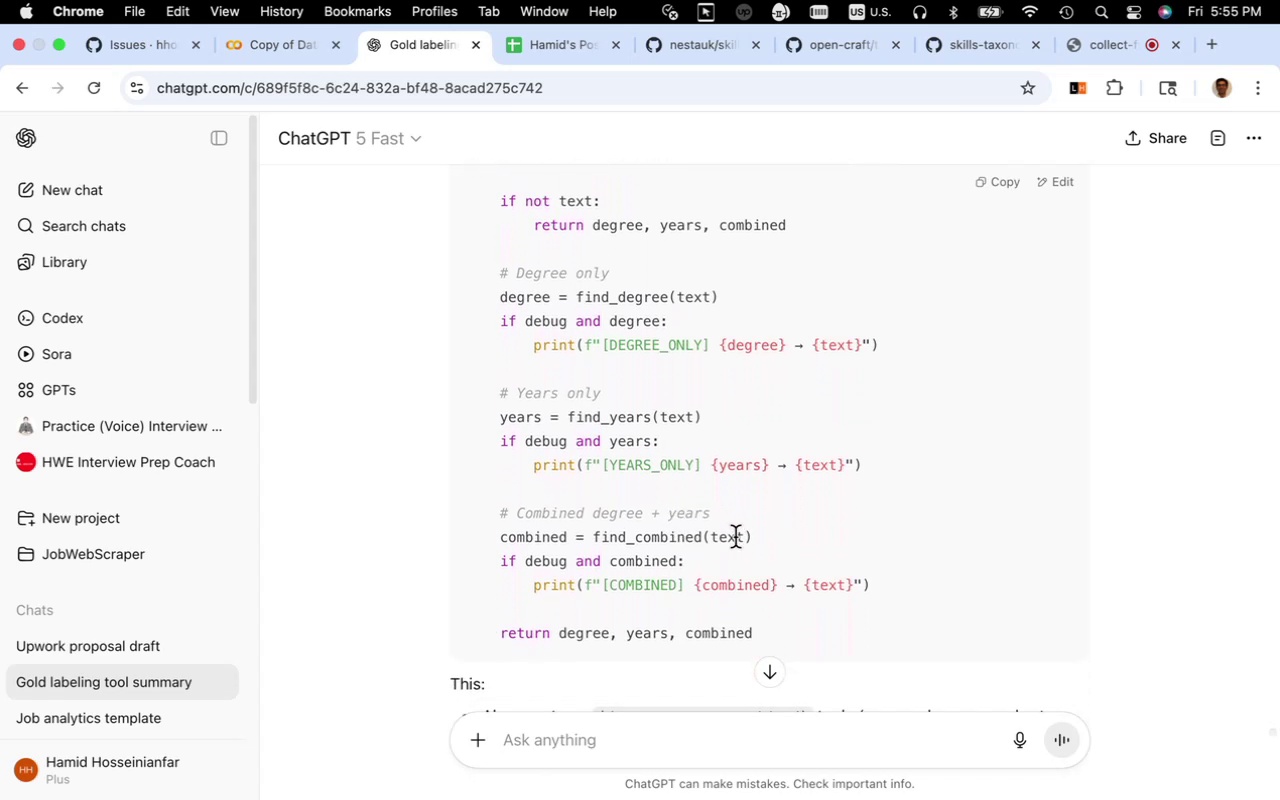 
scroll: coordinate [735, 537], scroll_direction: up, amount: 3.0
 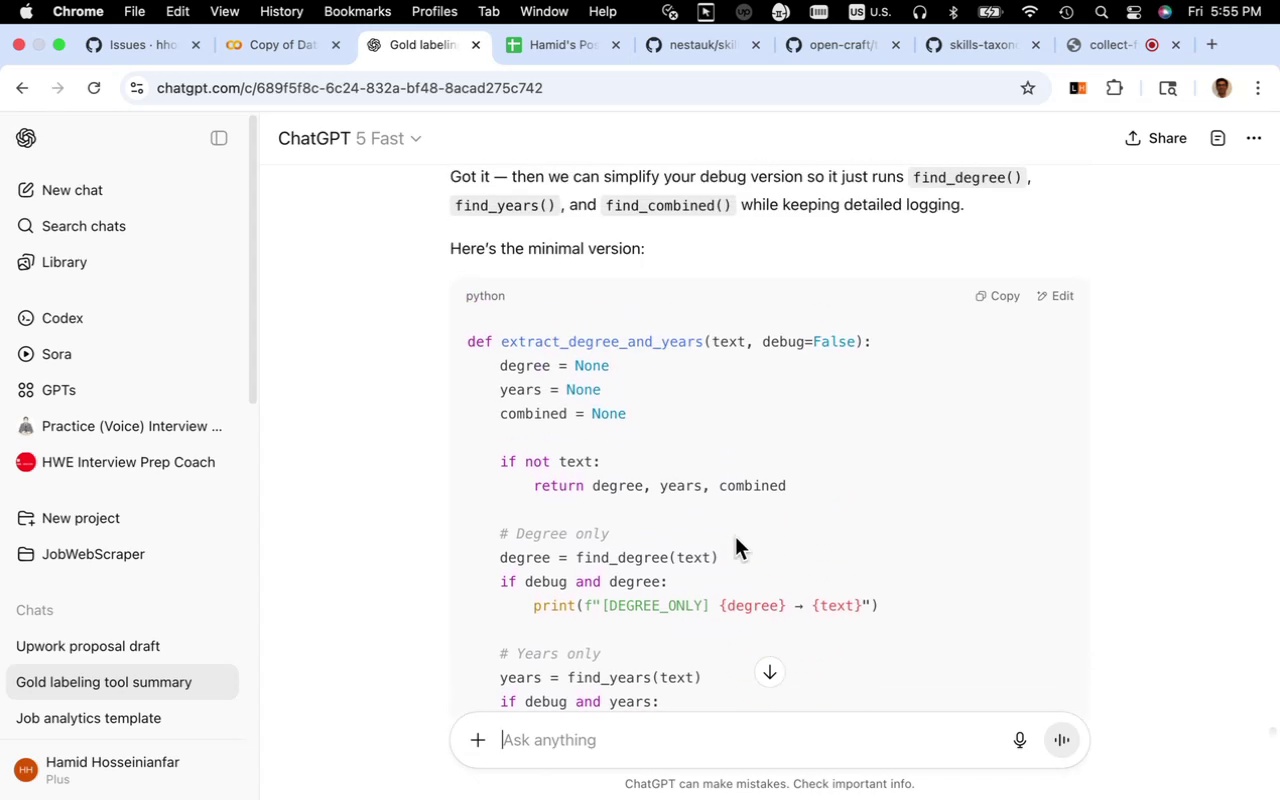 
scroll: coordinate [735, 537], scroll_direction: down, amount: 10.0
 